 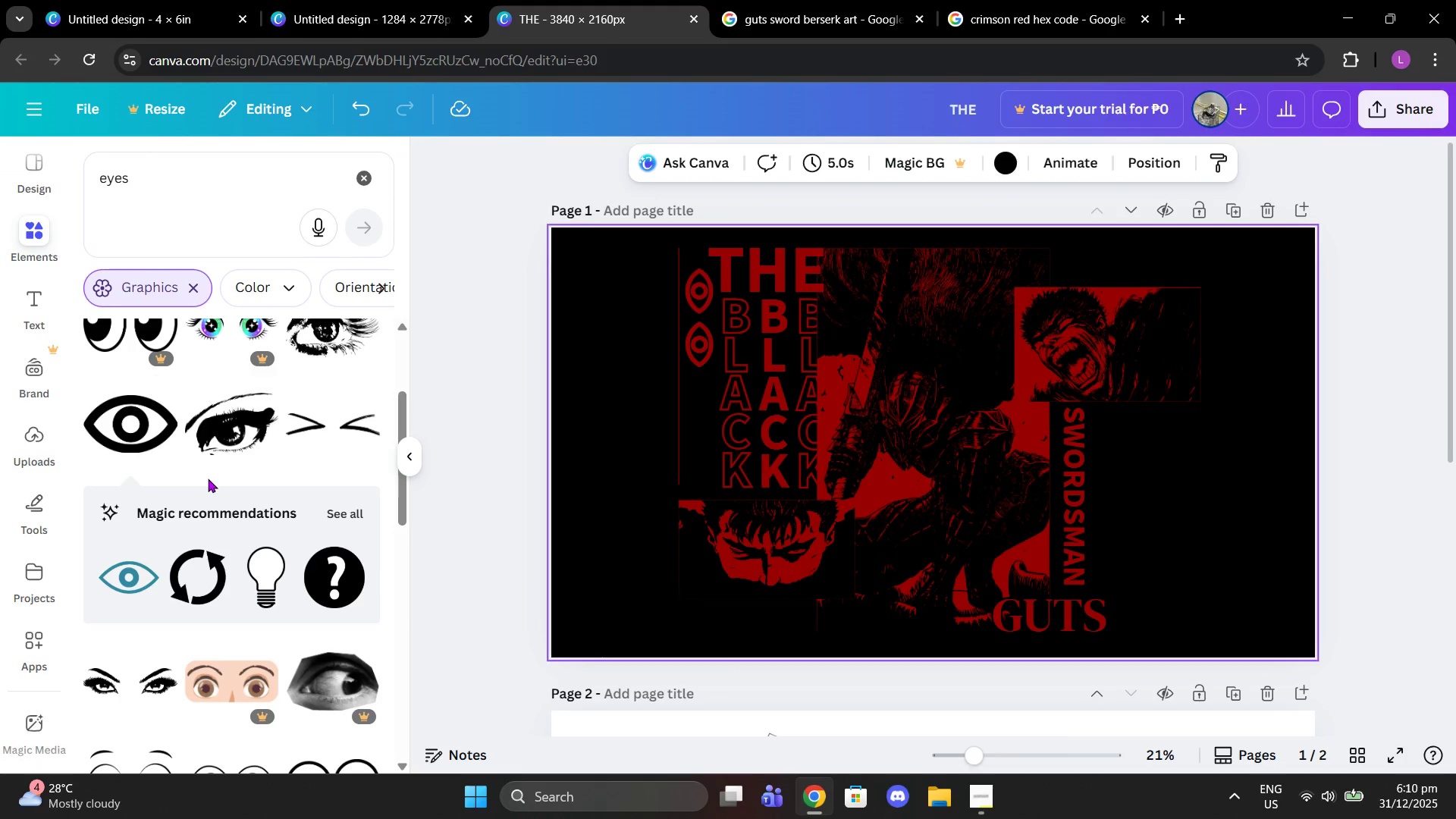 
left_click([686, 359])
 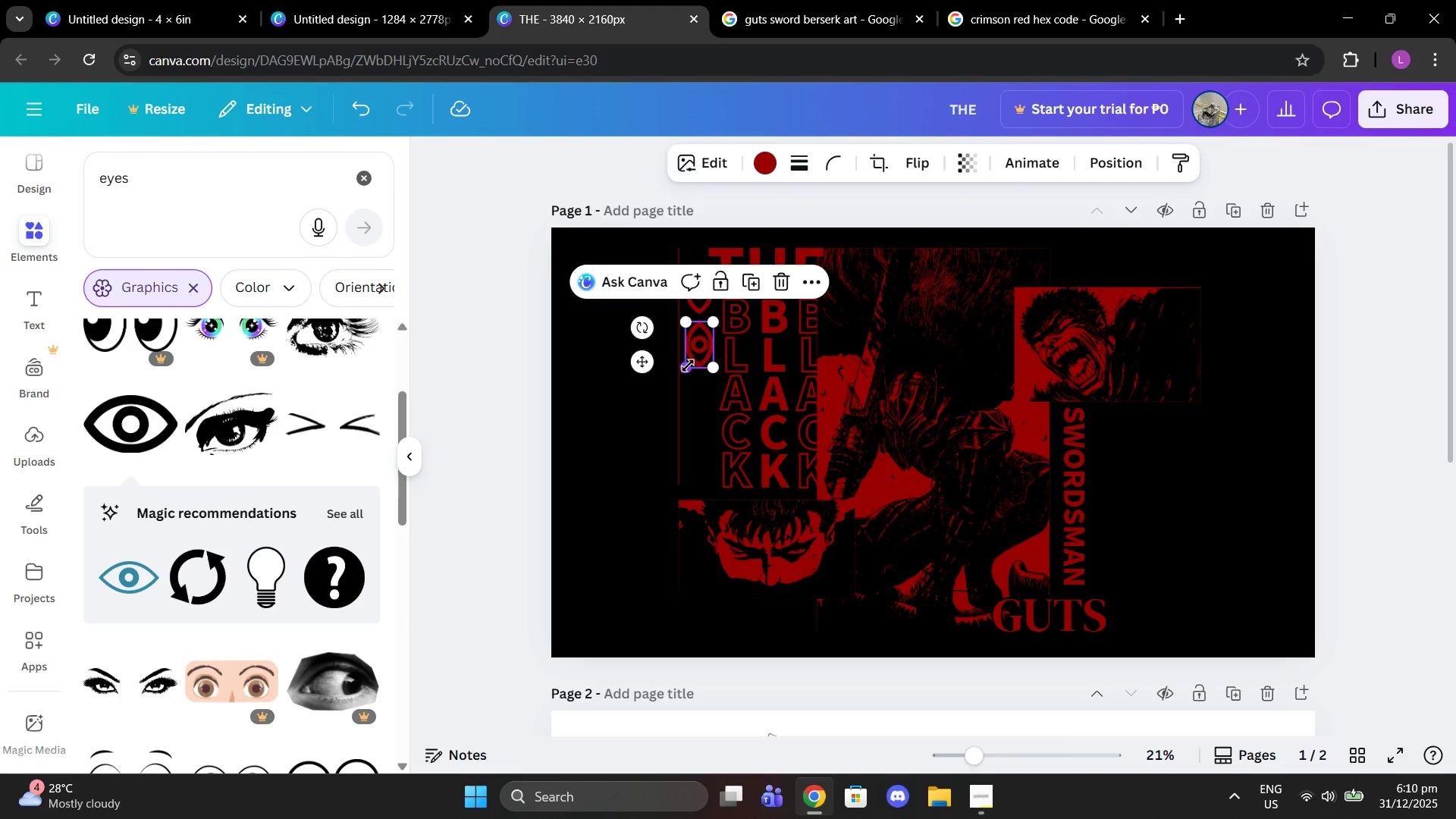 
left_click_drag(start_coordinate=[688, 366], to_coordinate=[696, 359])
 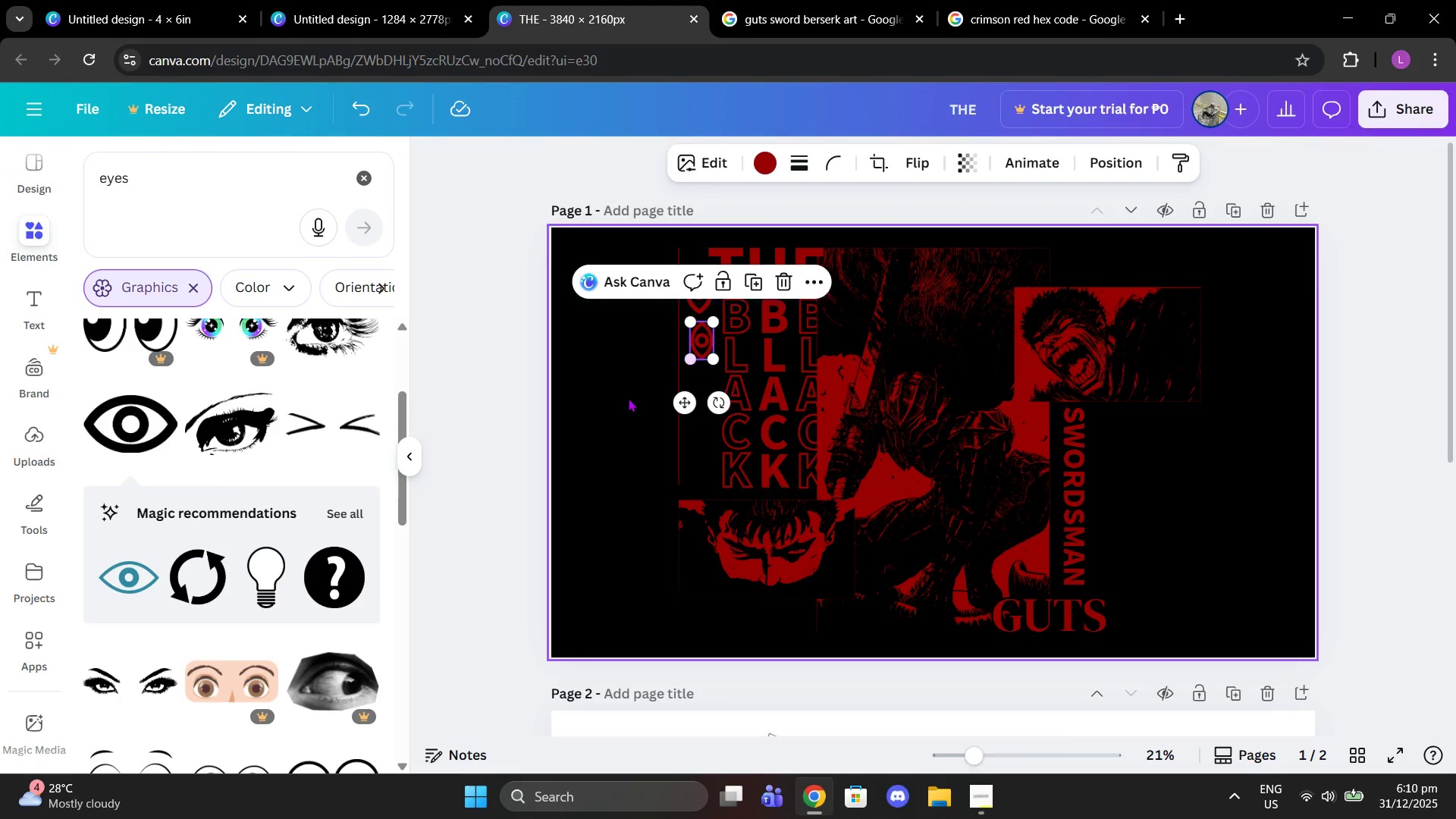 
left_click([628, 398])
 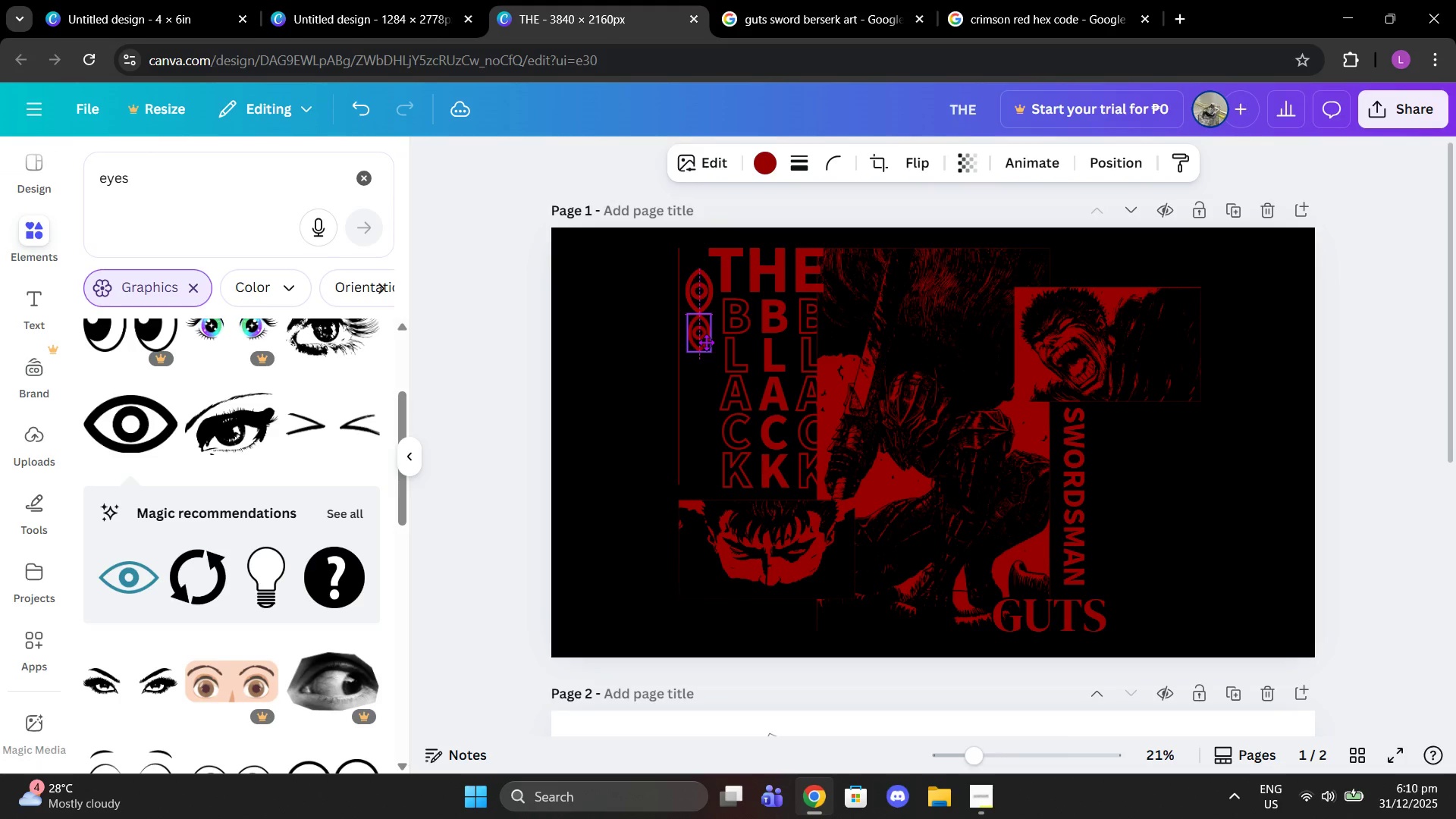 
left_click([615, 370])
 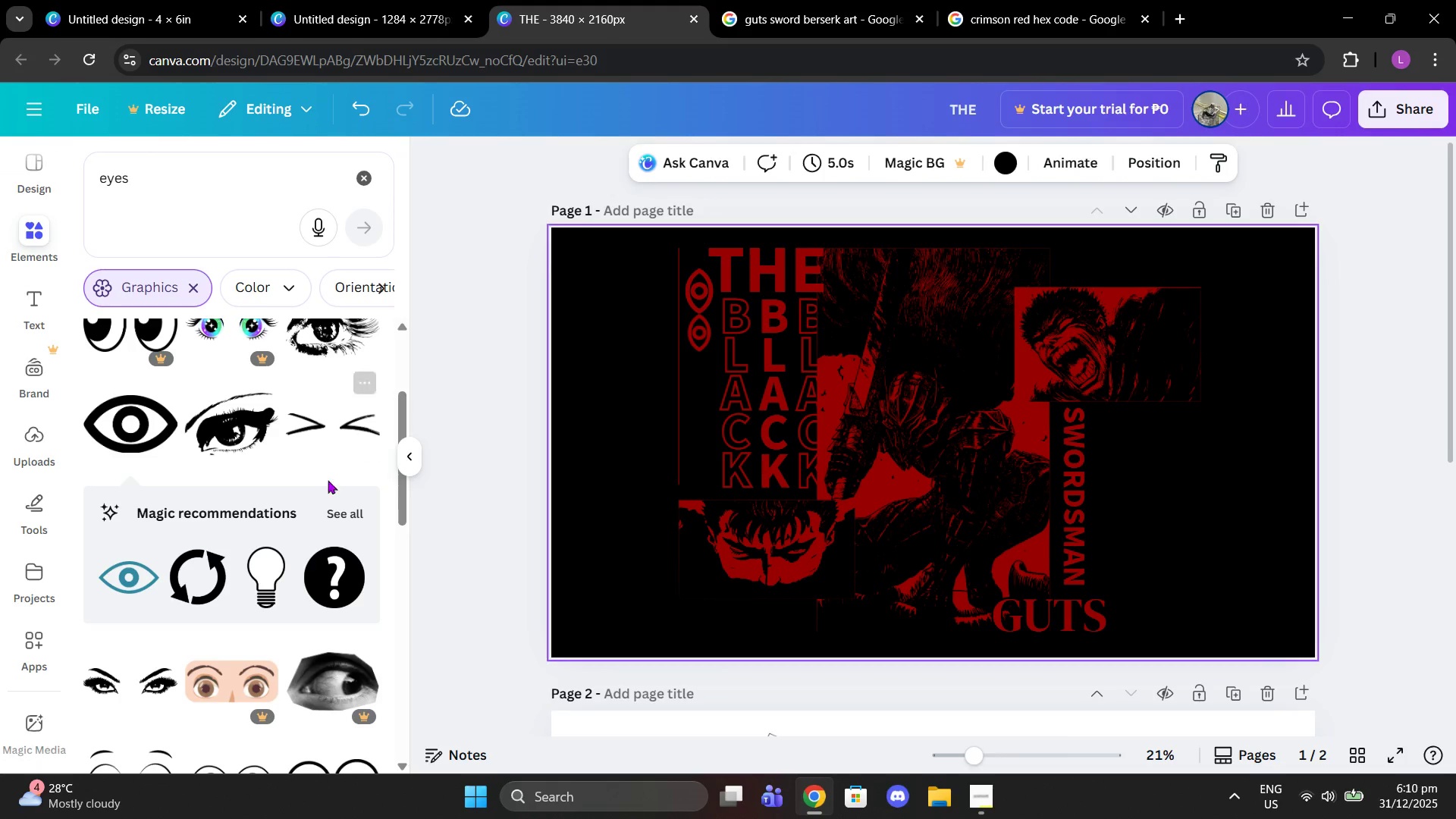 
scroll: coordinate [313, 376], scroll_direction: down, amount: 20.0
 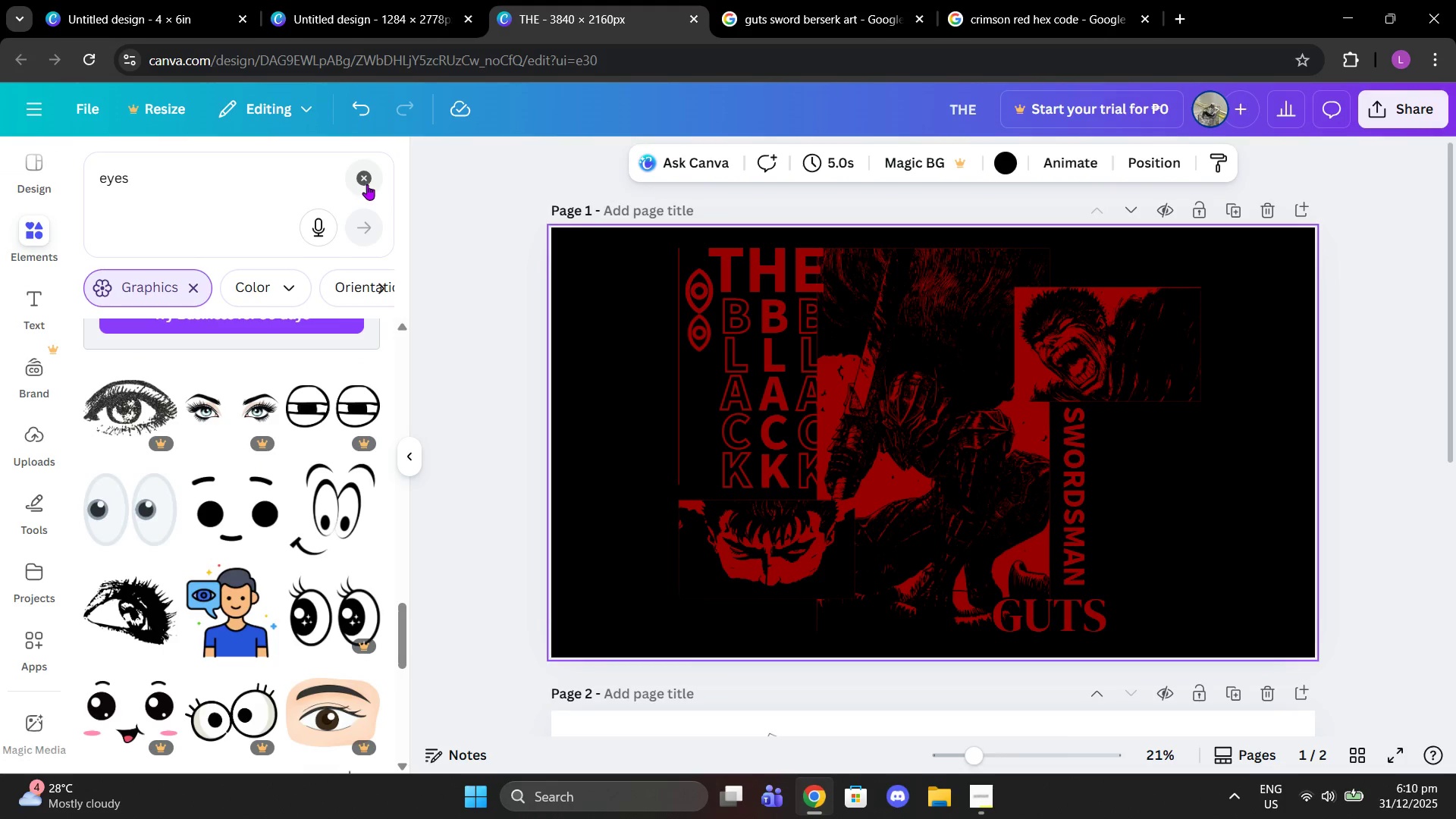 
double_click([292, 185])
 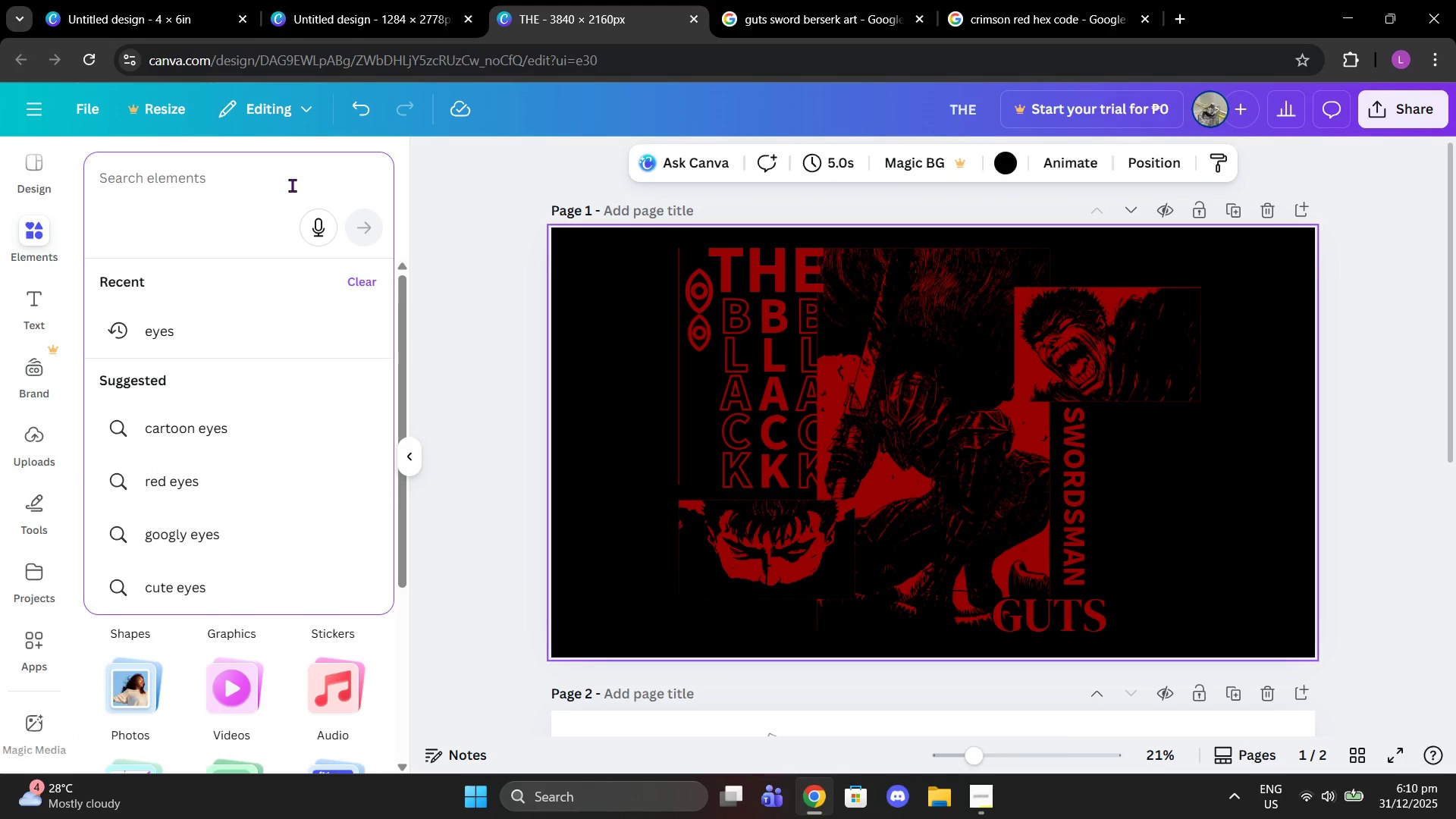 
type(globe[PageUp])
key(Backspace)
 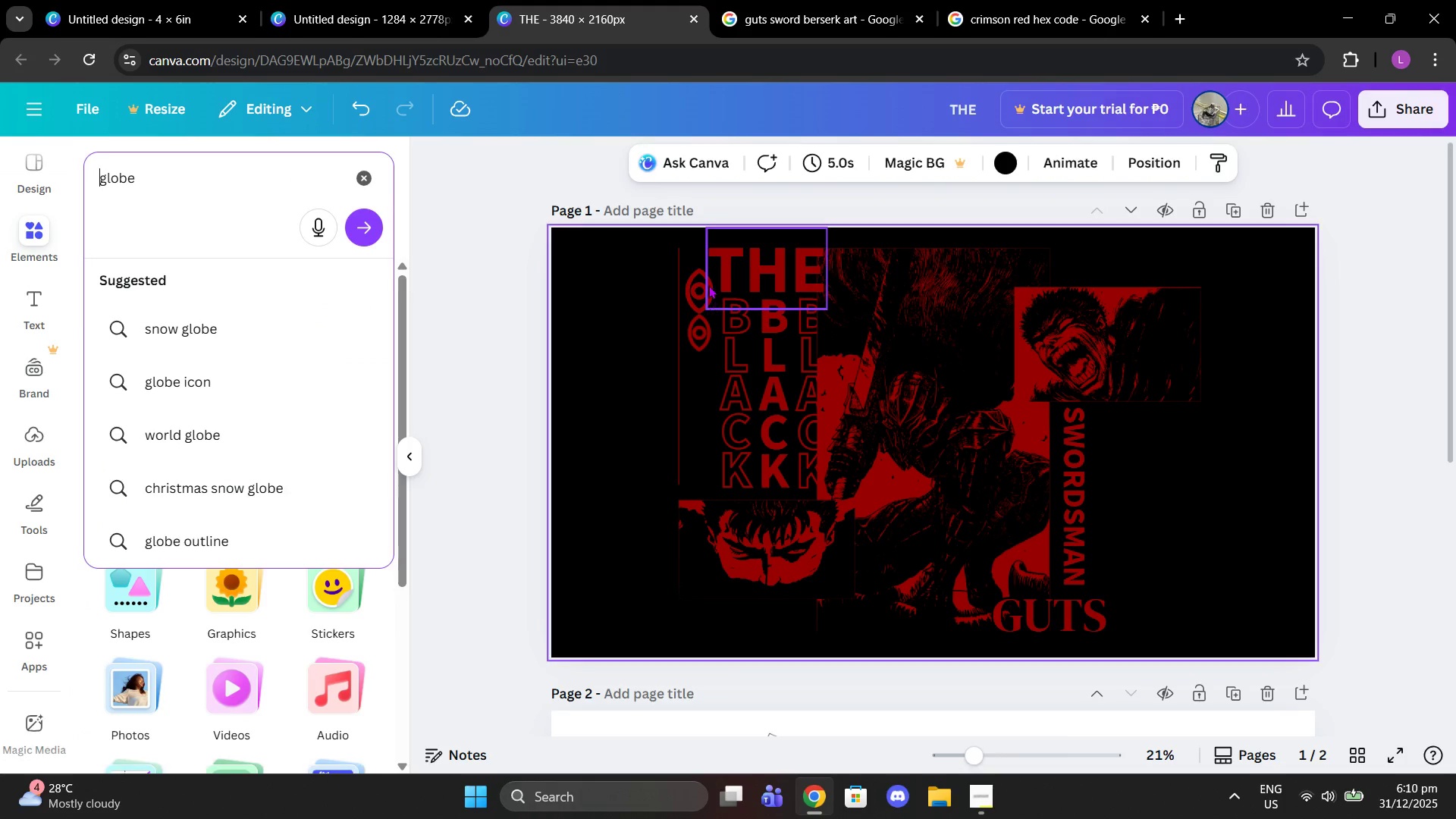 
double_click([692, 283])
 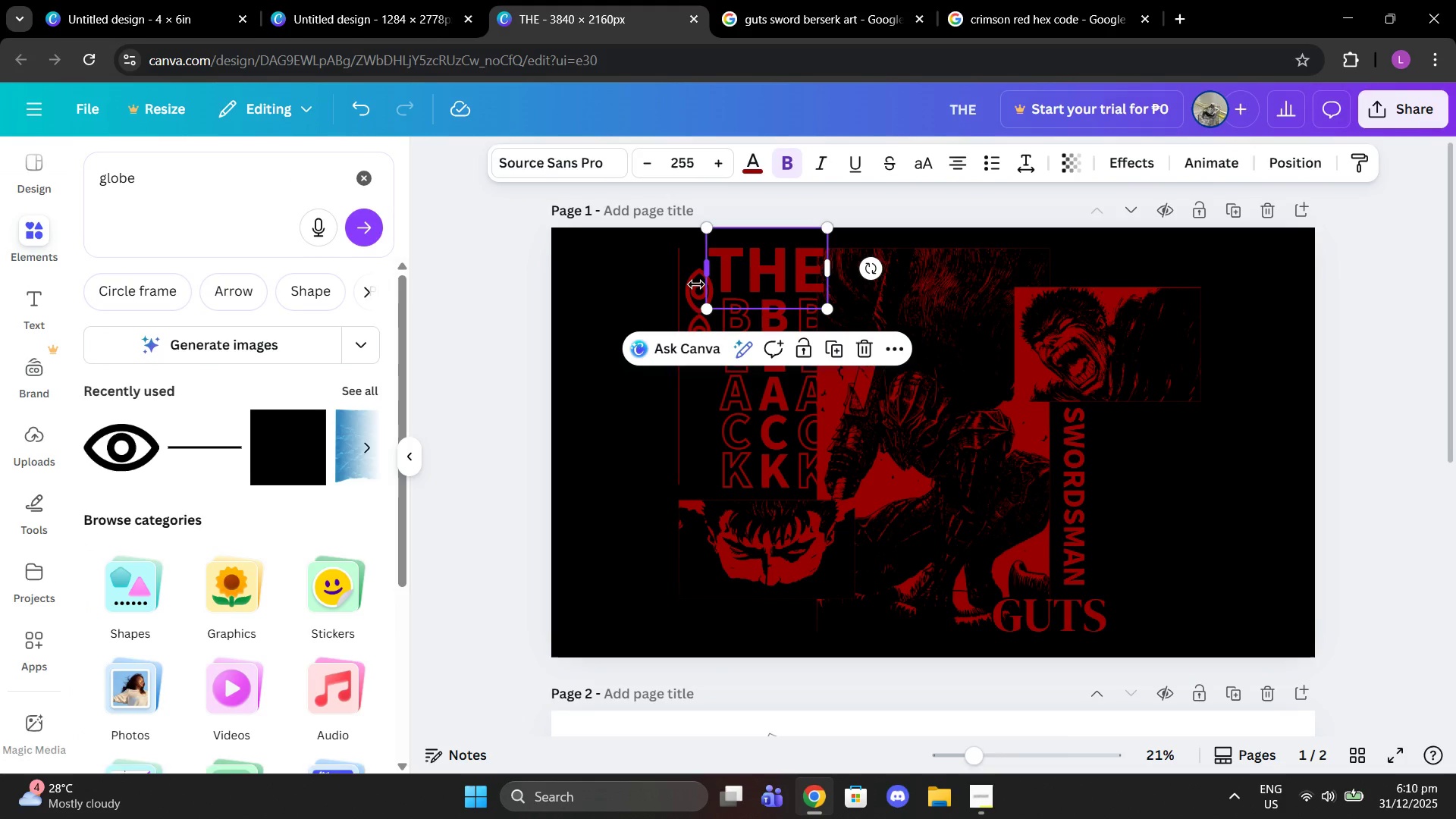 
triple_click([696, 284])
 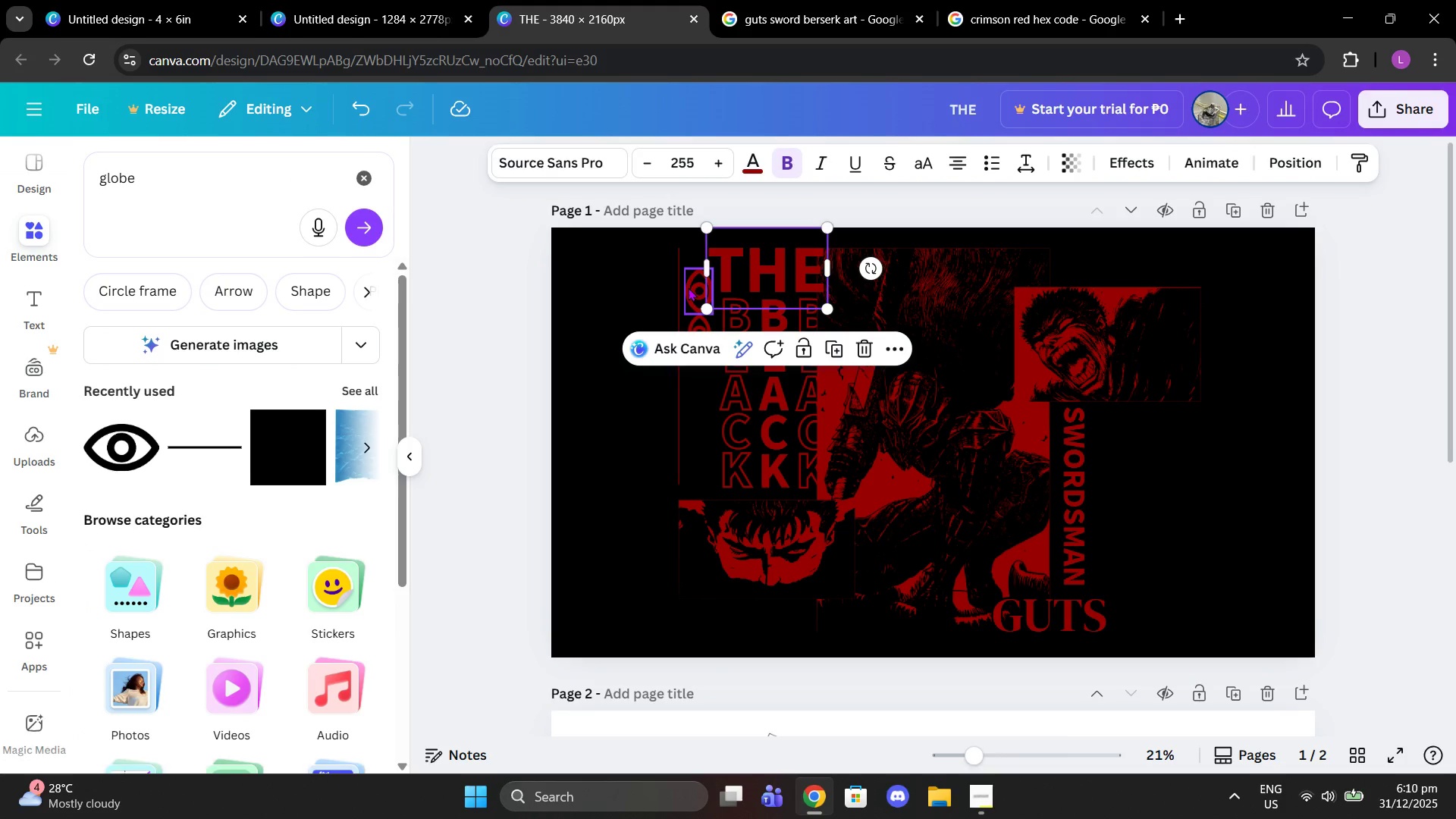 
left_click([688, 287])
 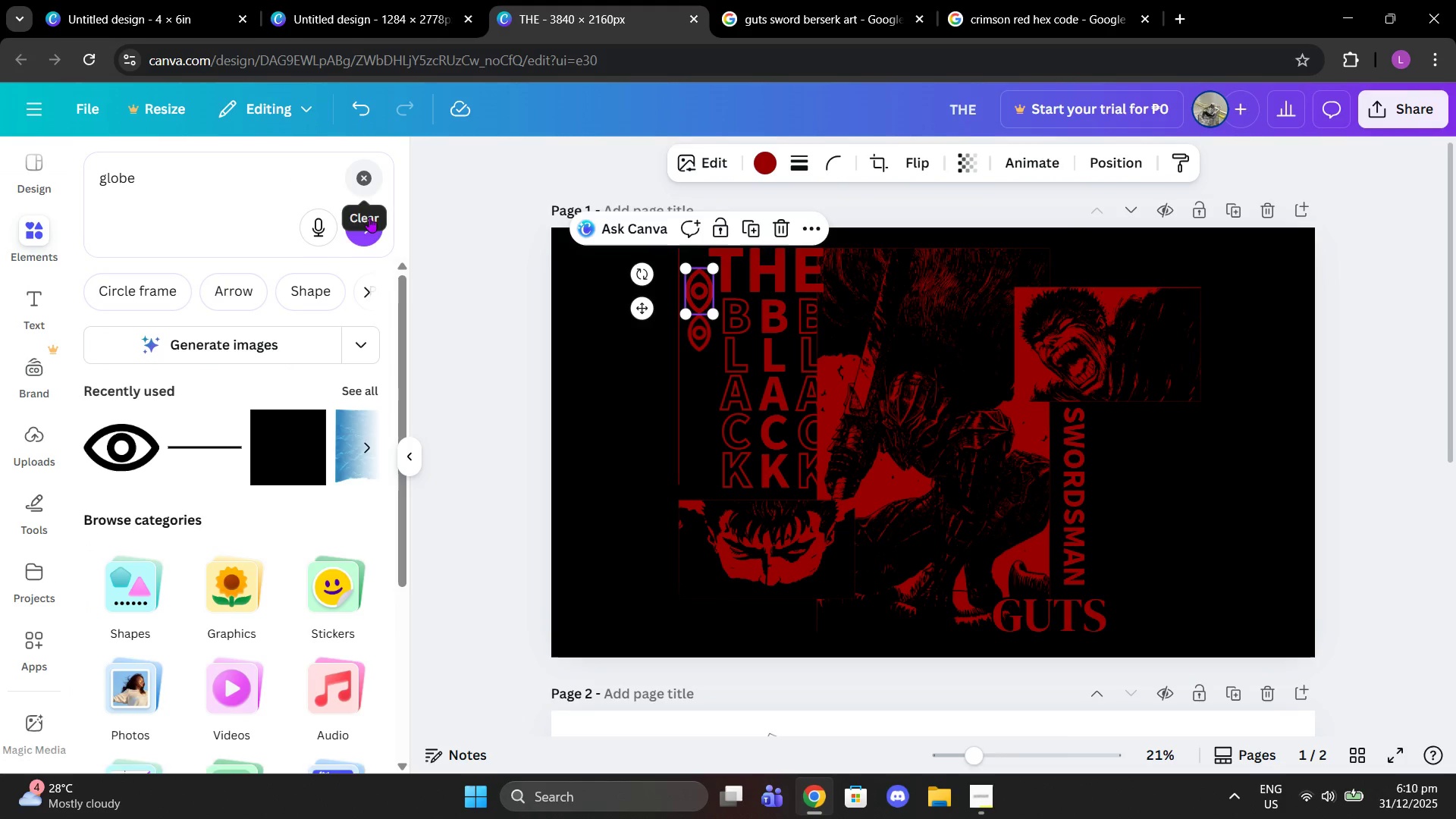 
left_click([317, 160])
 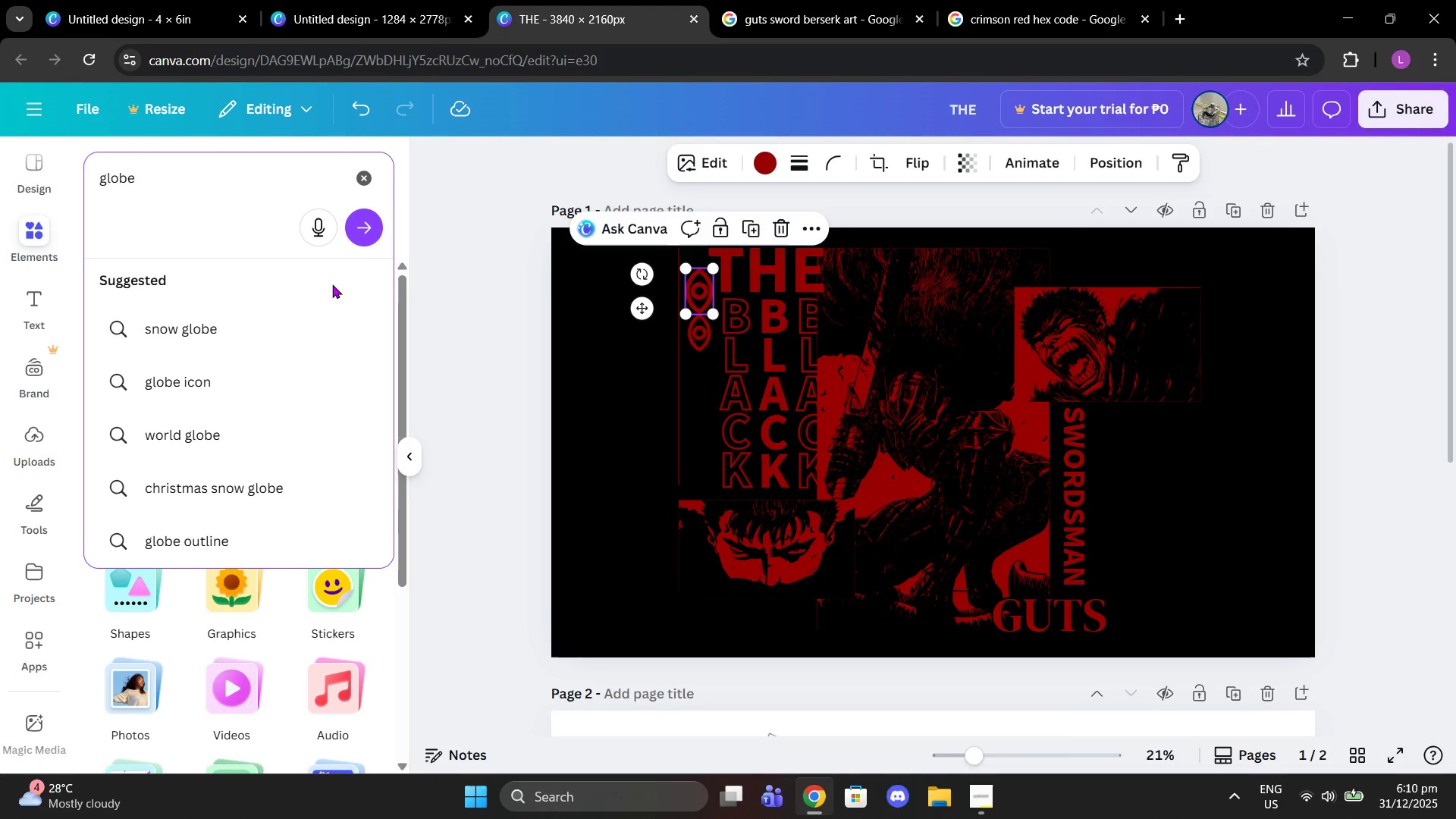 
key(Enter)
 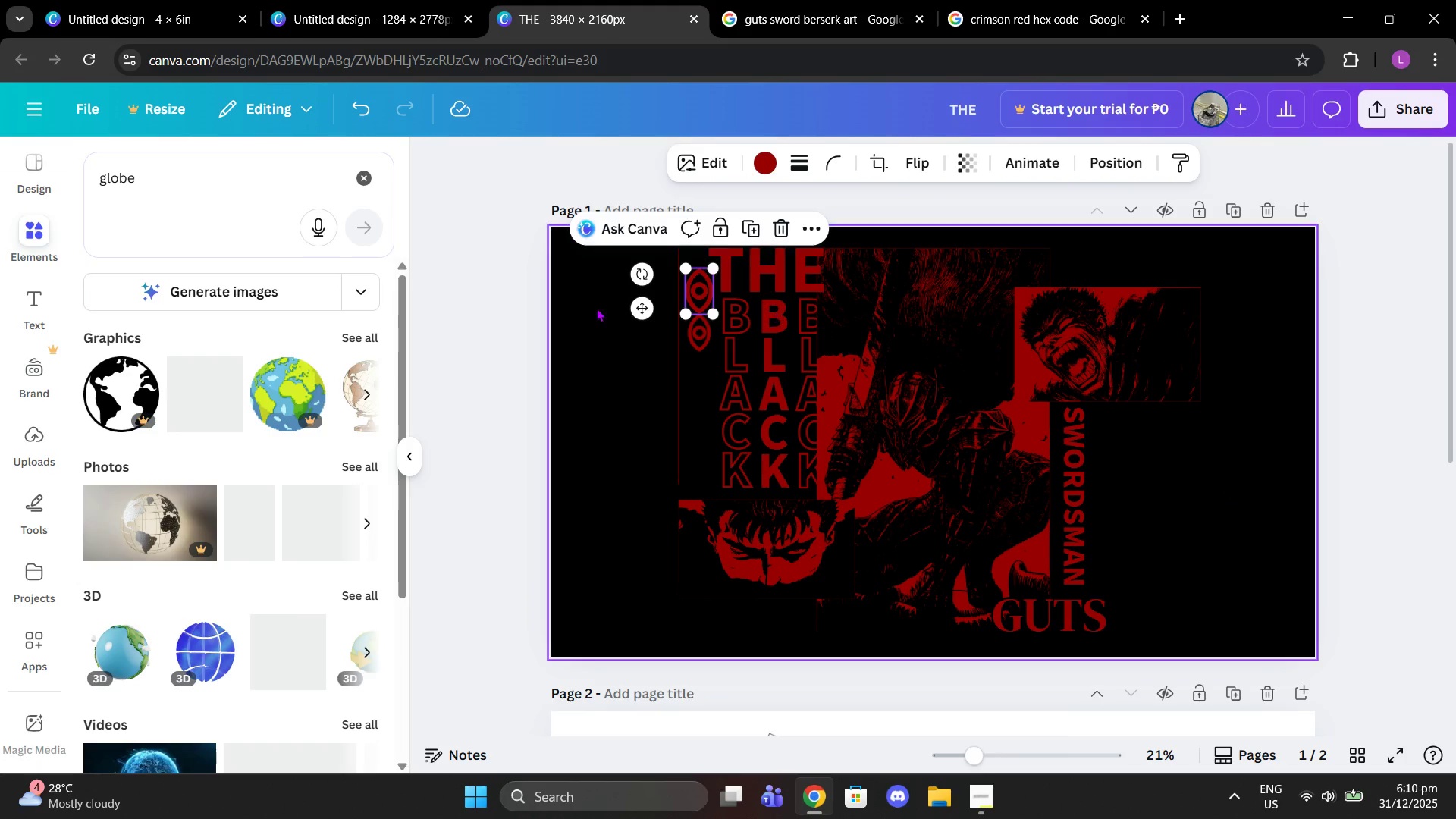 
left_click([344, 344])
 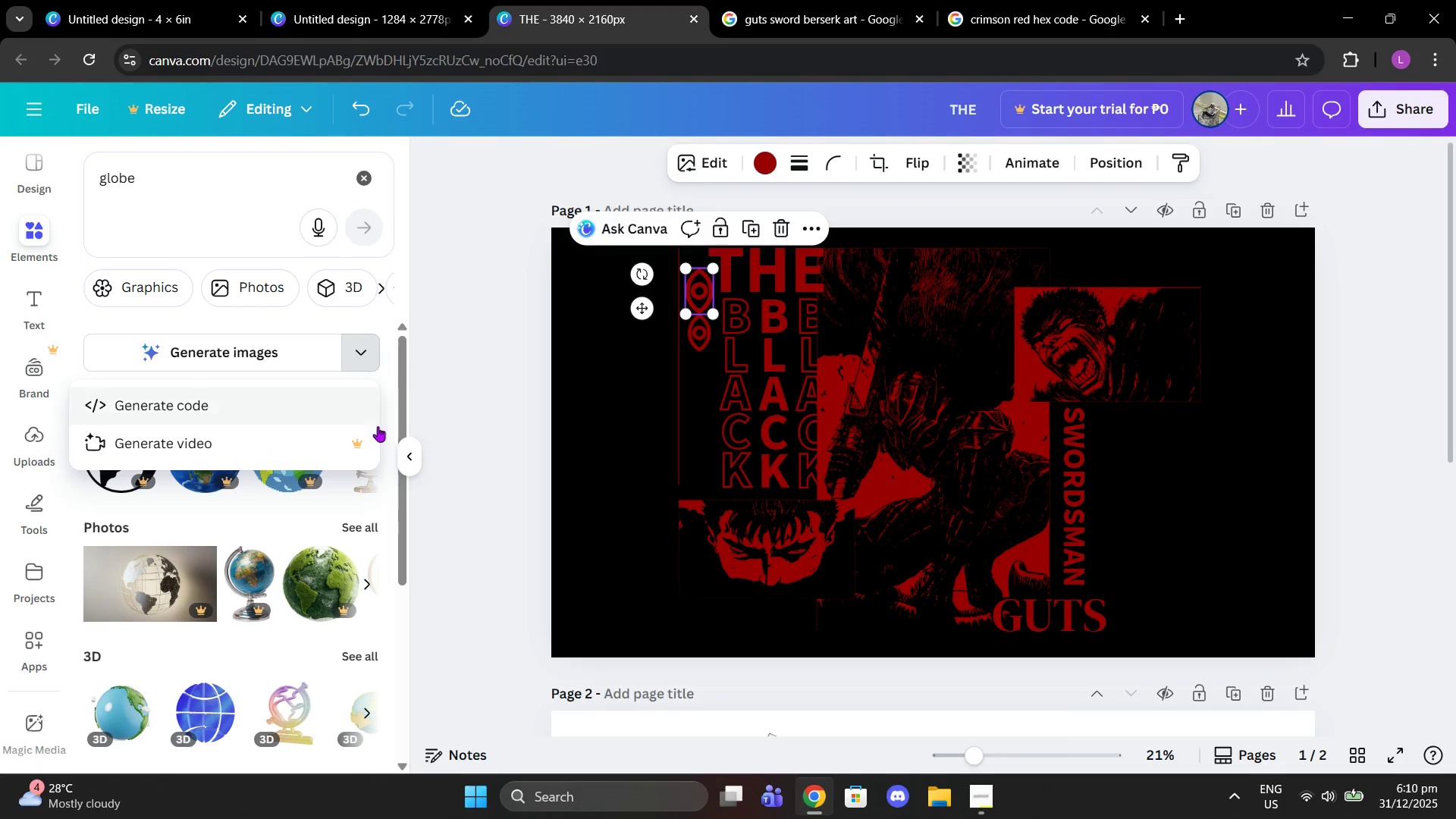 
left_click([463, 400])
 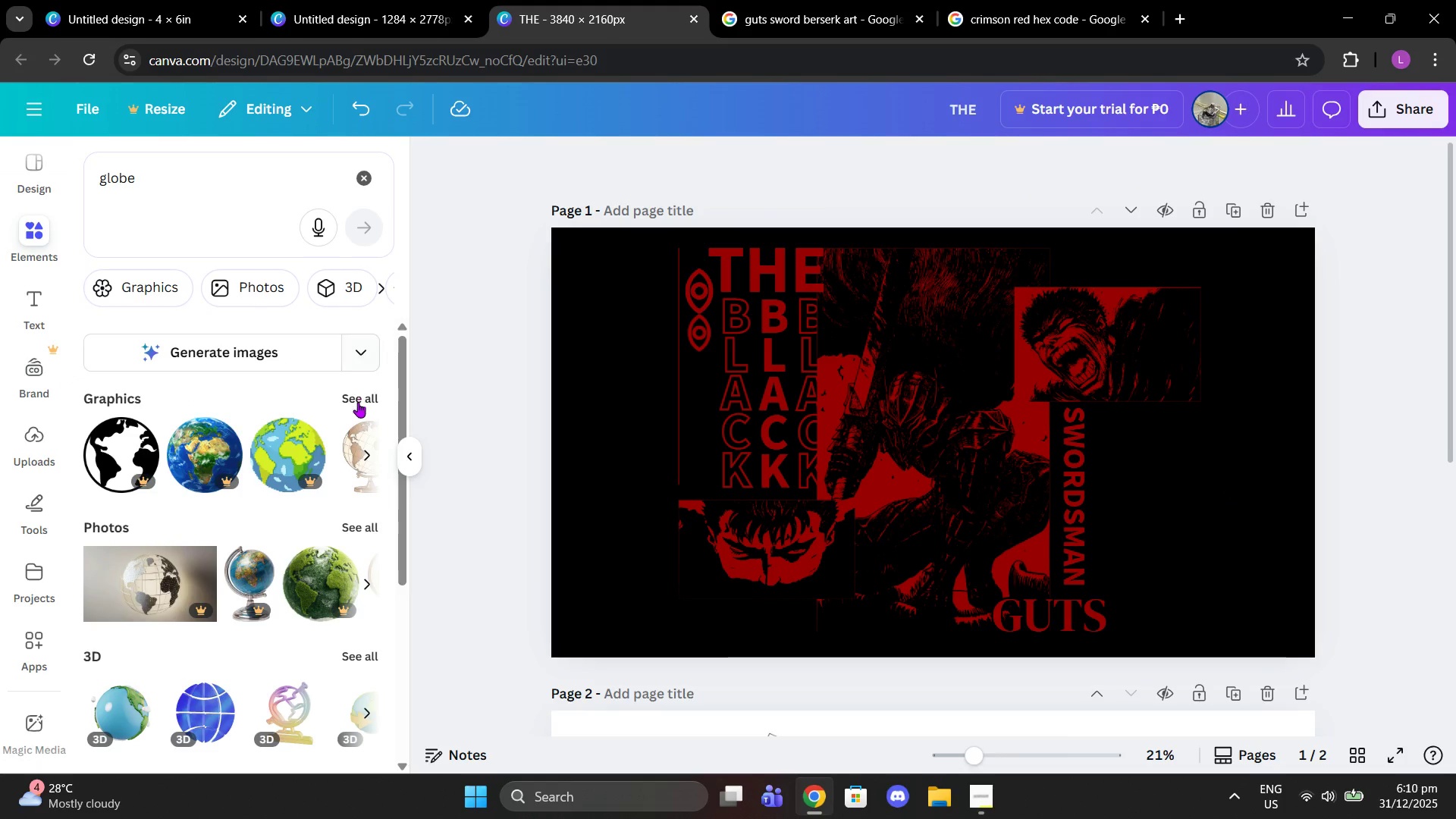 
left_click([358, 402])
 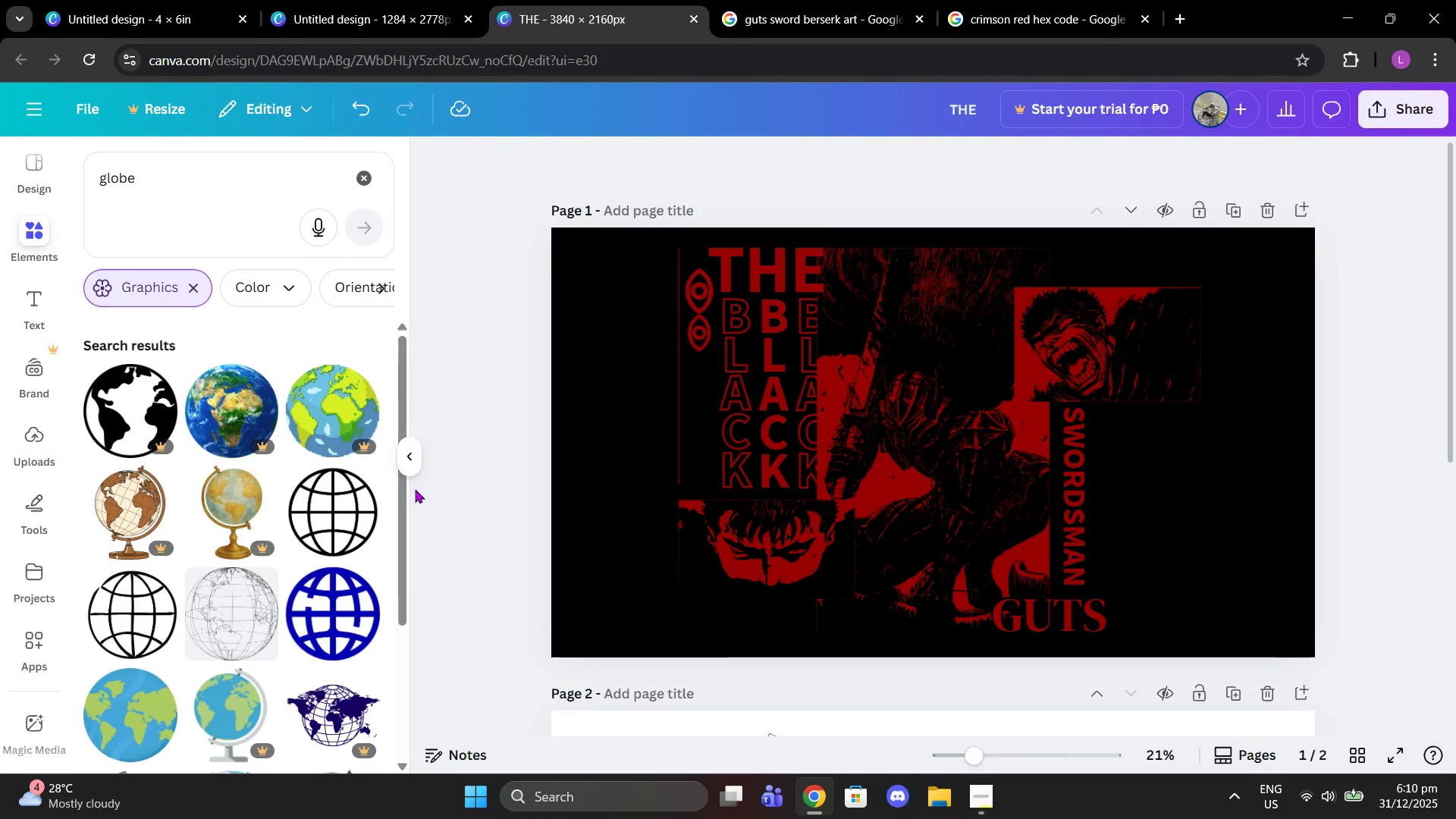 
left_click([356, 505])
 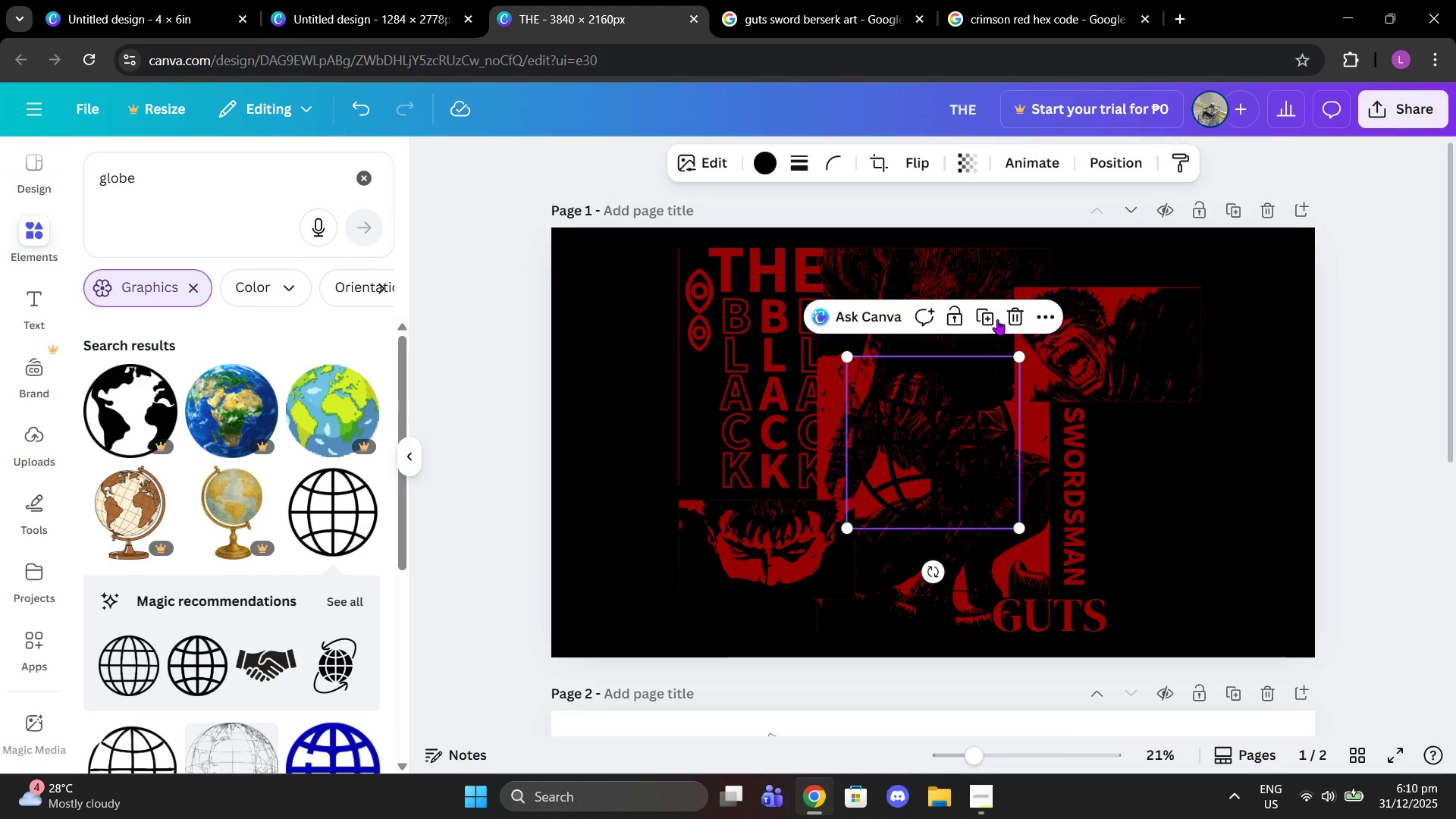 
left_click([1009, 312])
 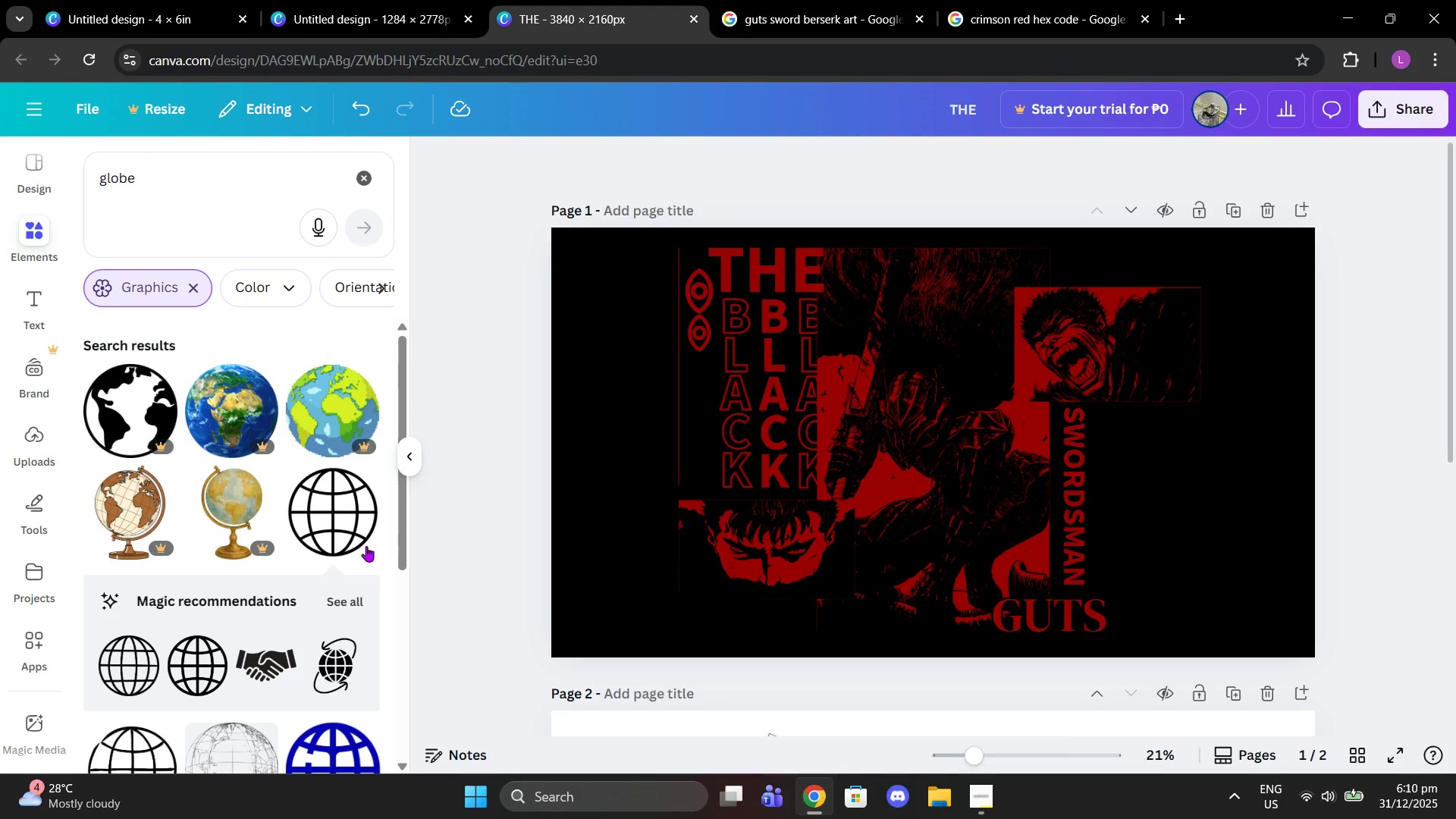 
scroll: coordinate [237, 580], scroll_direction: down, amount: 1.0
 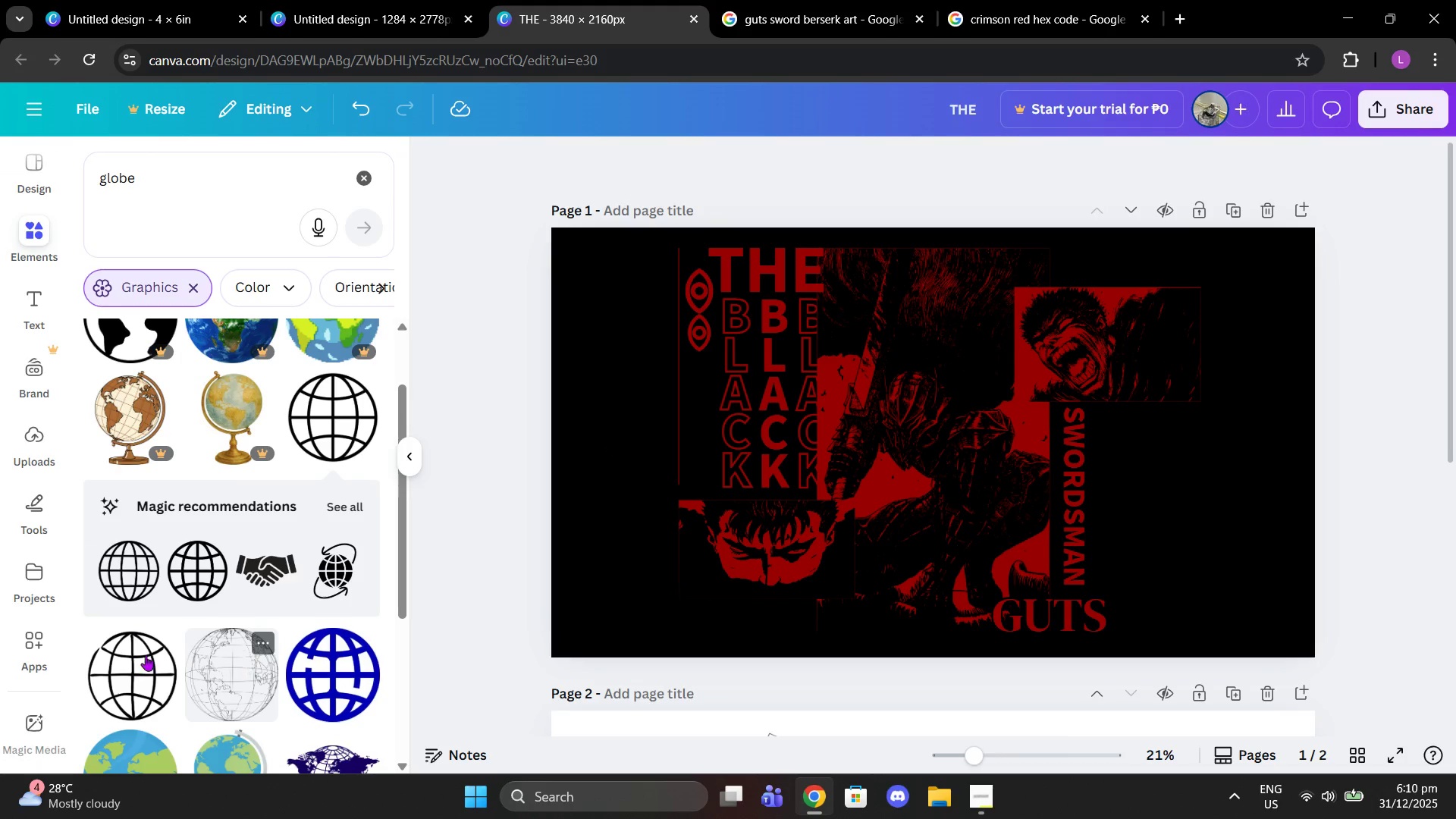 
left_click([123, 655])
 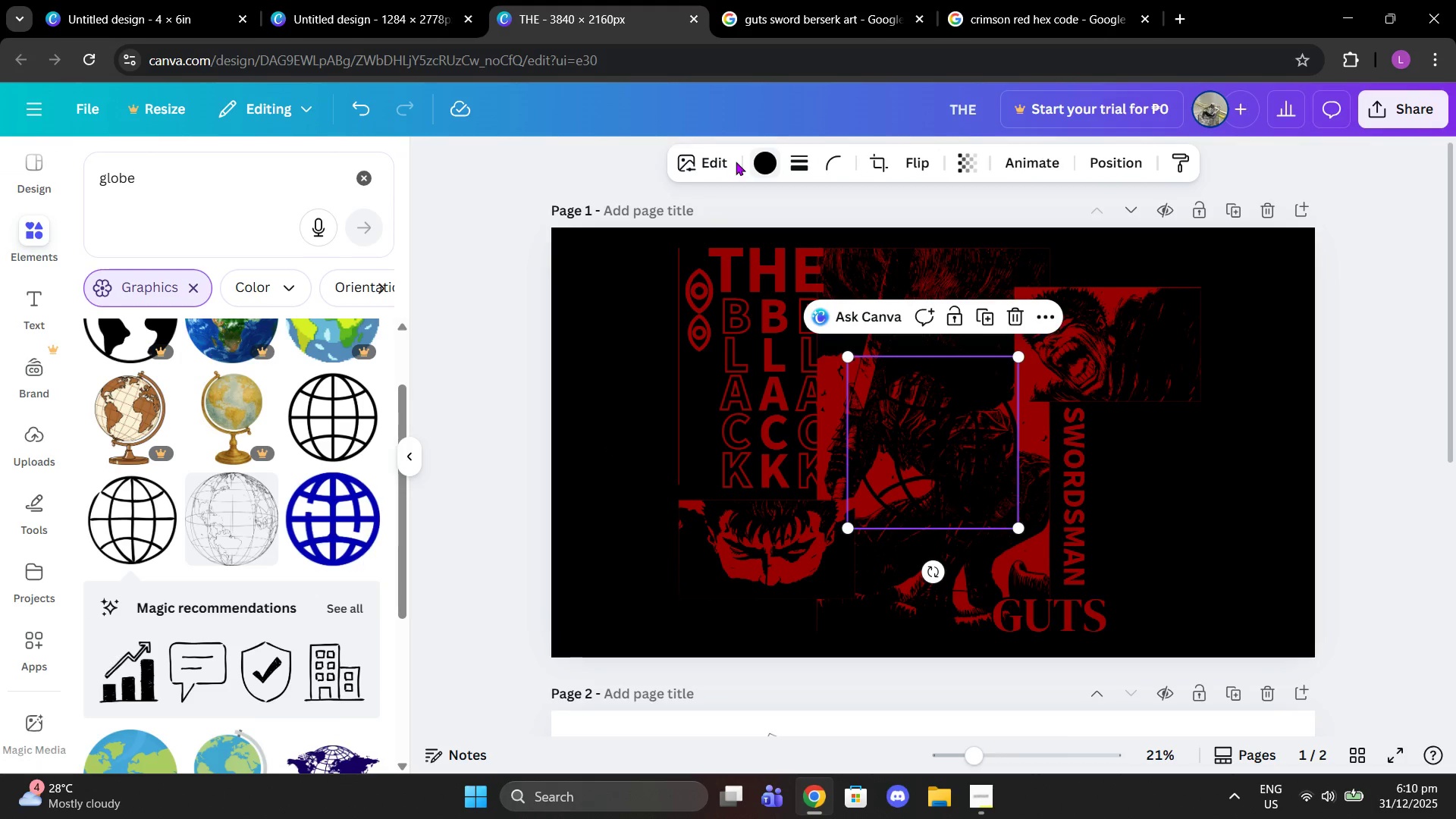 
left_click_drag(start_coordinate=[968, 441], to_coordinate=[767, 422])
 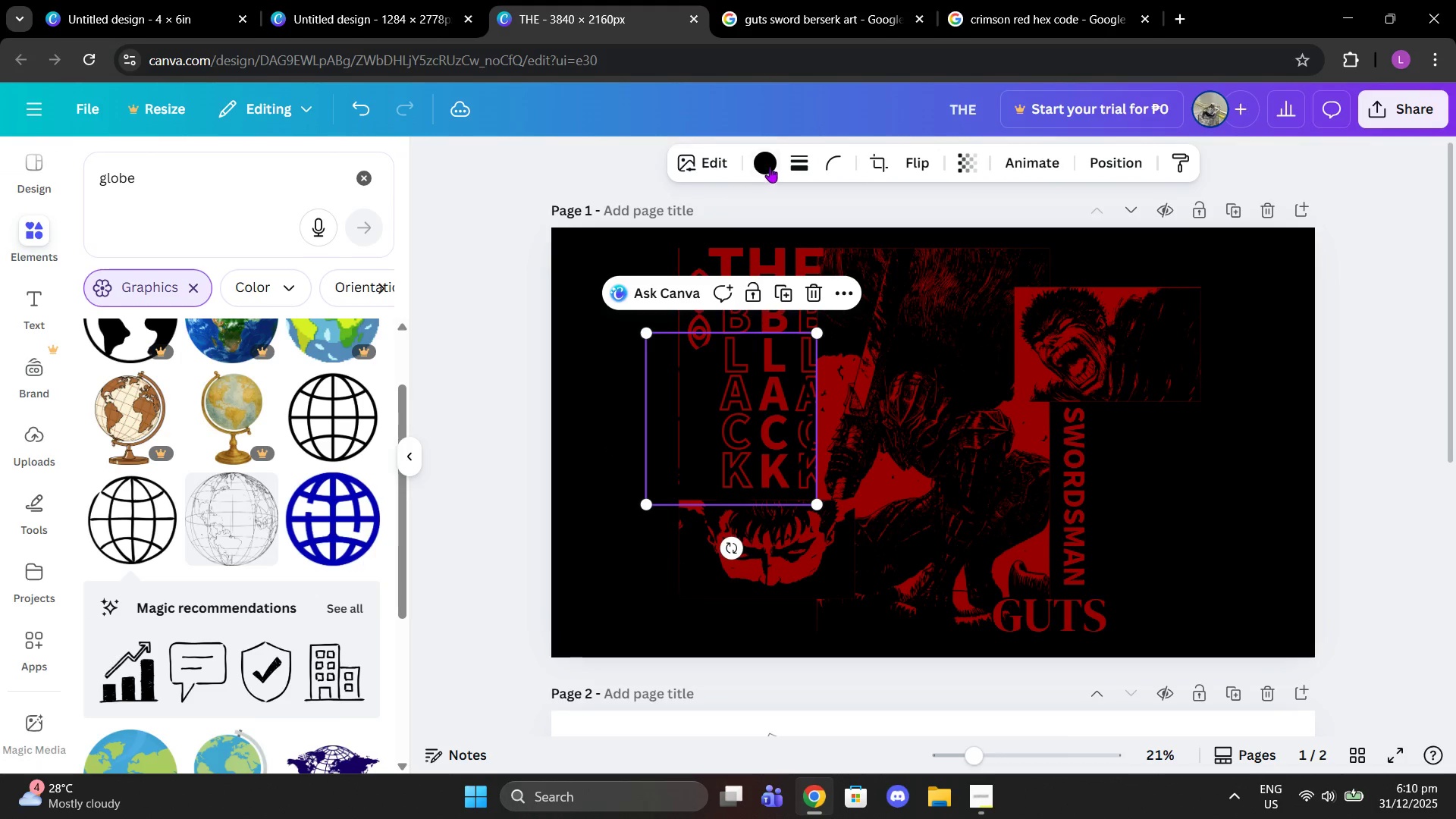 
left_click([770, 160])
 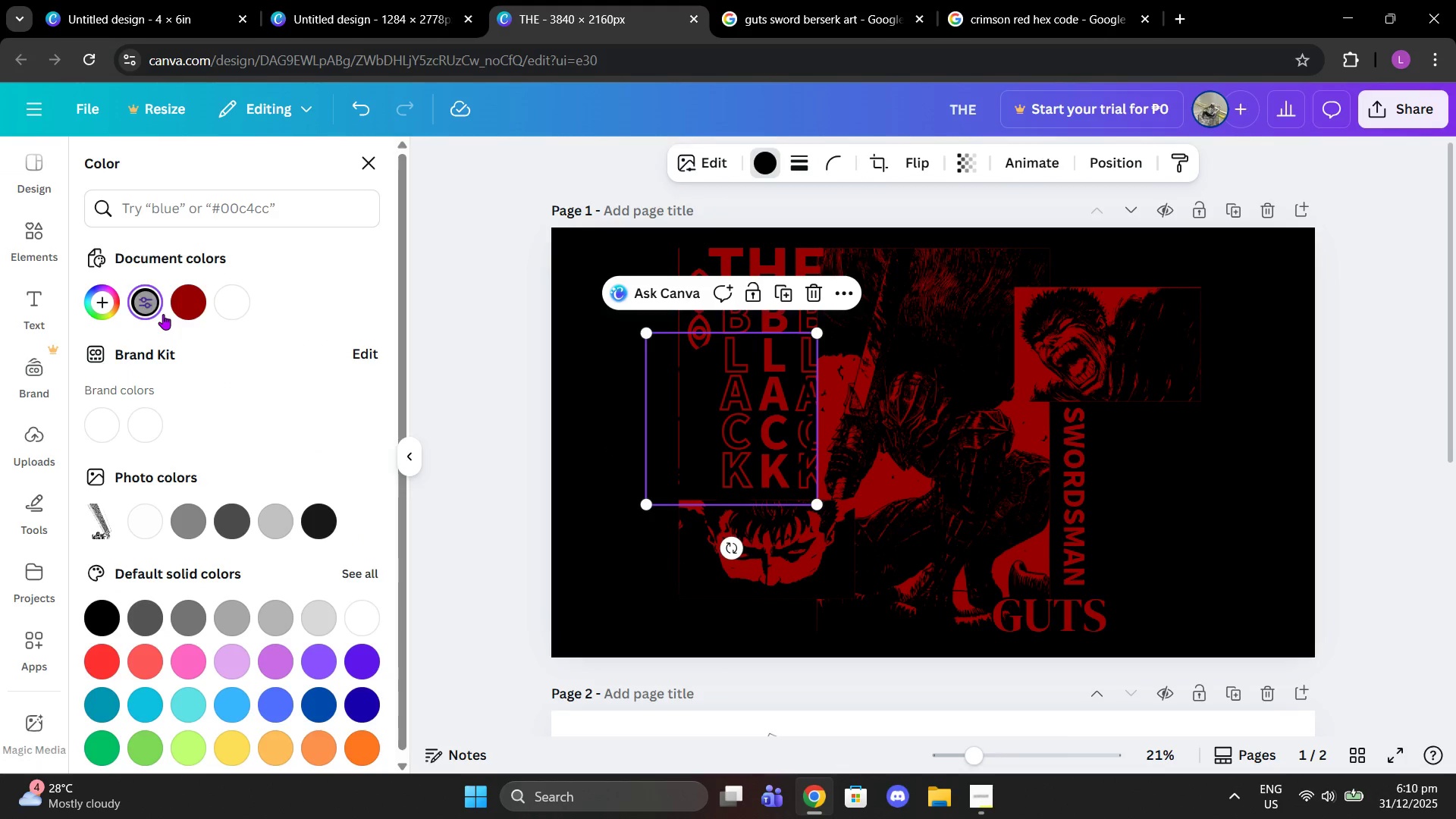 
left_click([178, 309])
 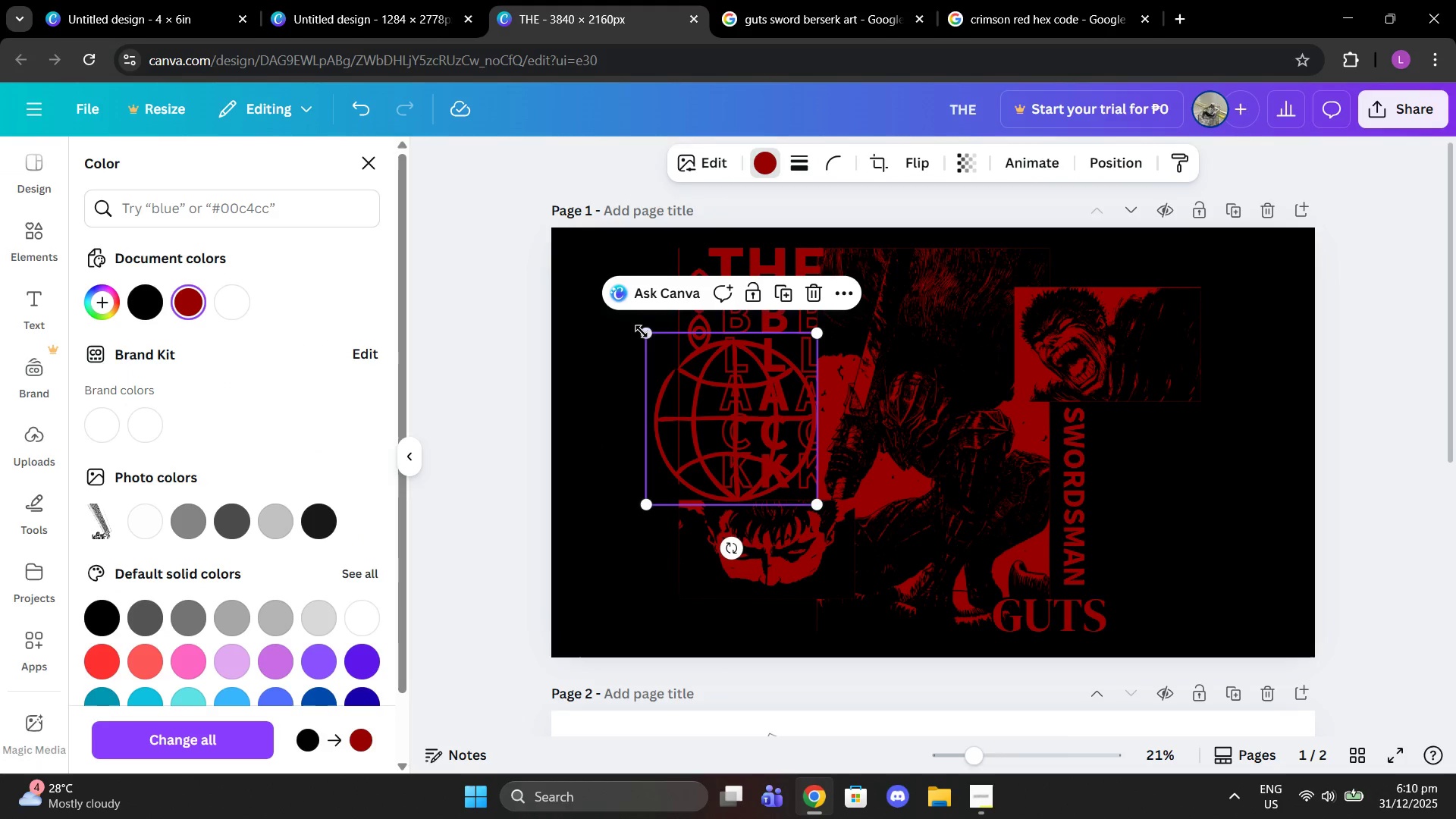 
left_click_drag(start_coordinate=[642, 331], to_coordinate=[792, 444])
 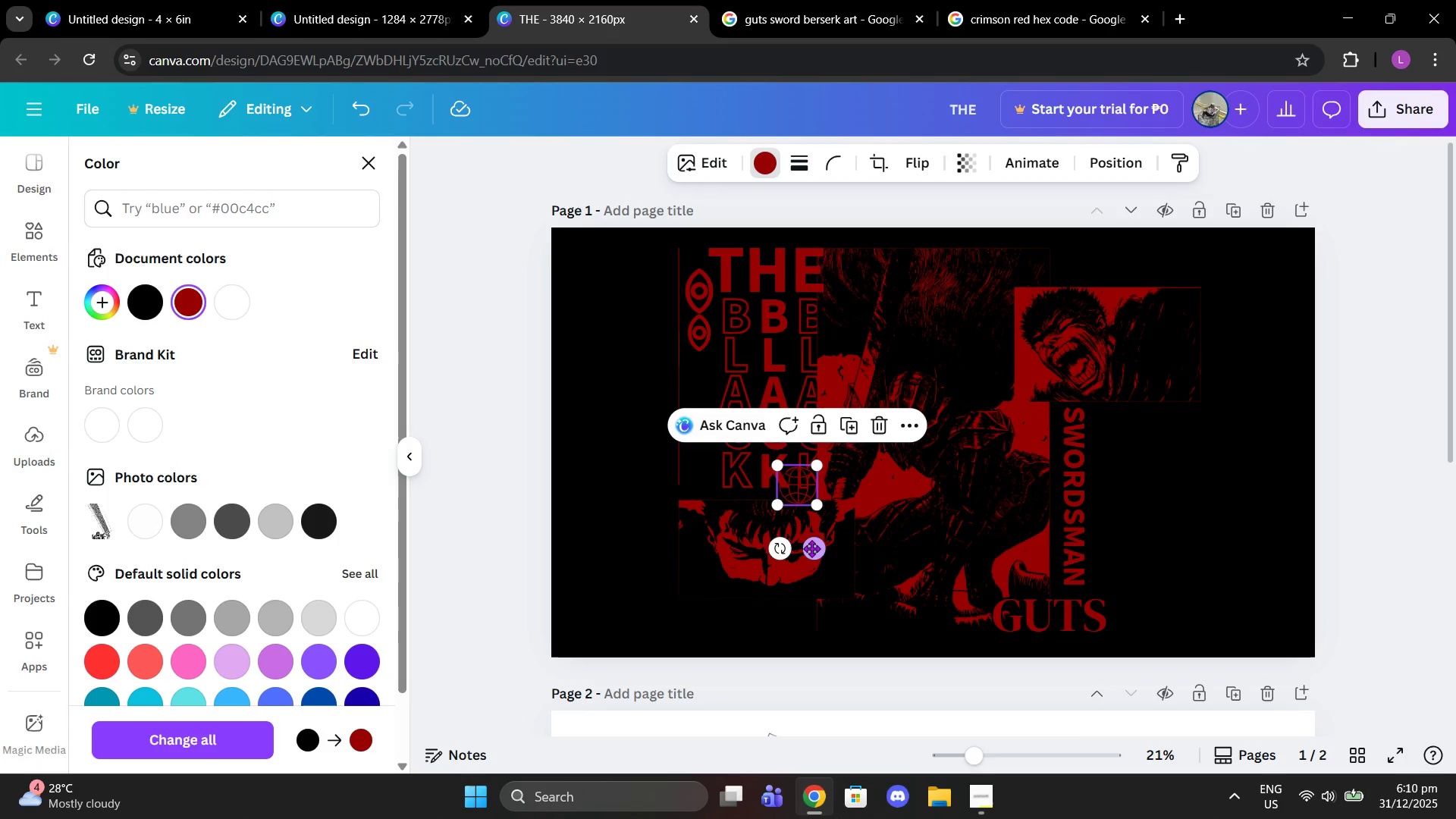 
left_click_drag(start_coordinate=[811, 548], to_coordinate=[715, 529])
 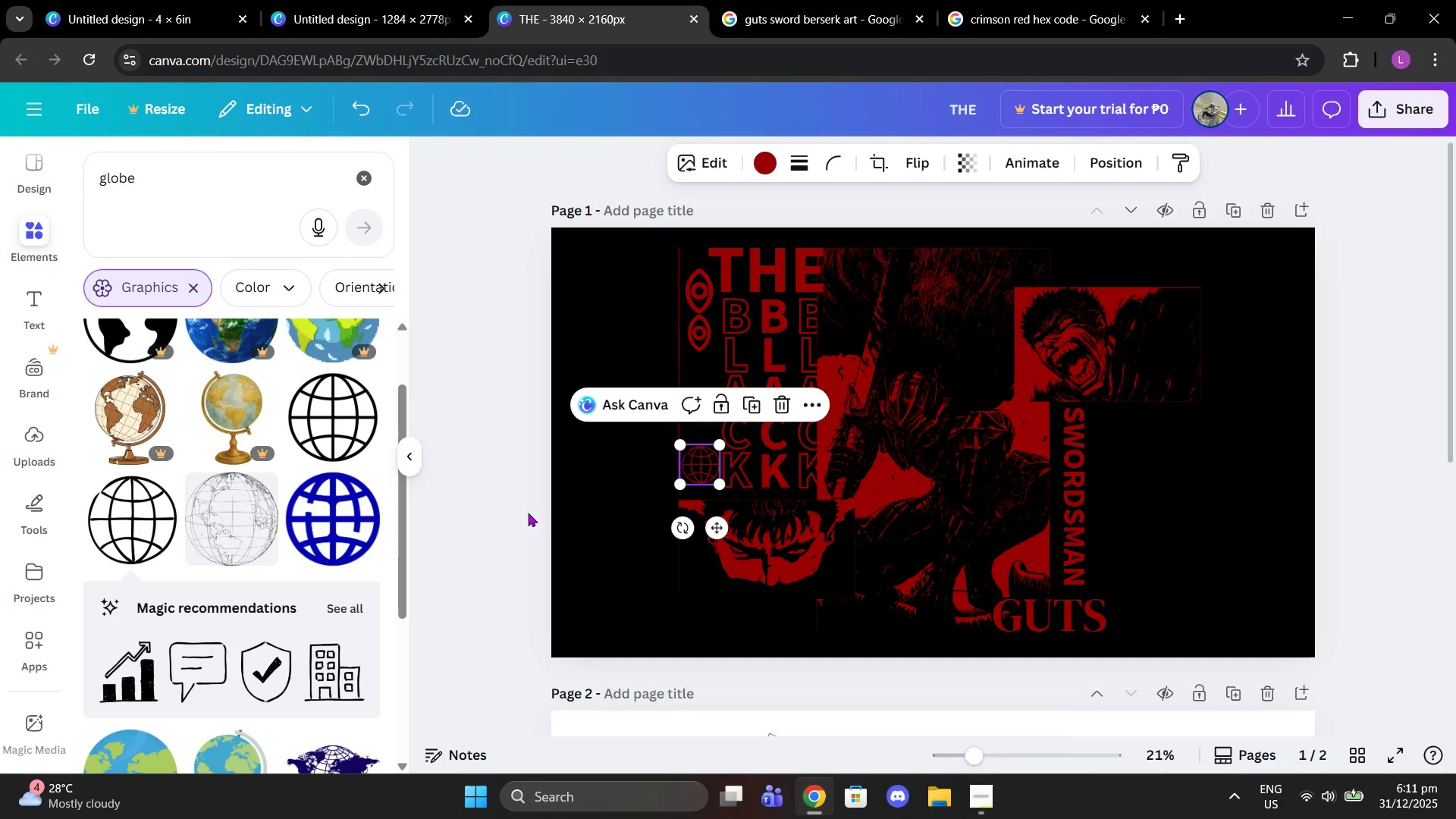 
left_click([610, 500])
 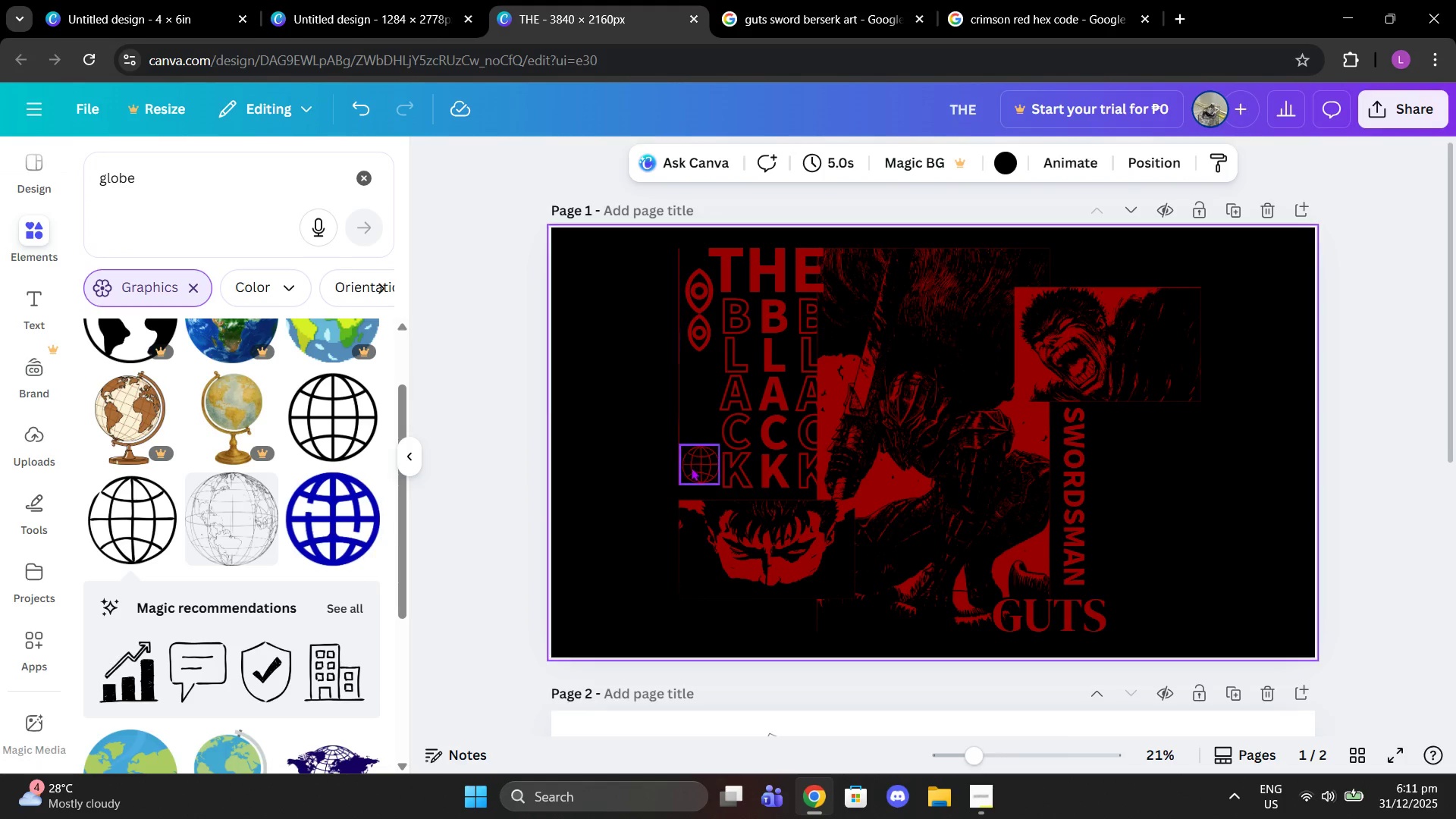 
left_click_drag(start_coordinate=[698, 462], to_coordinate=[698, 452])
 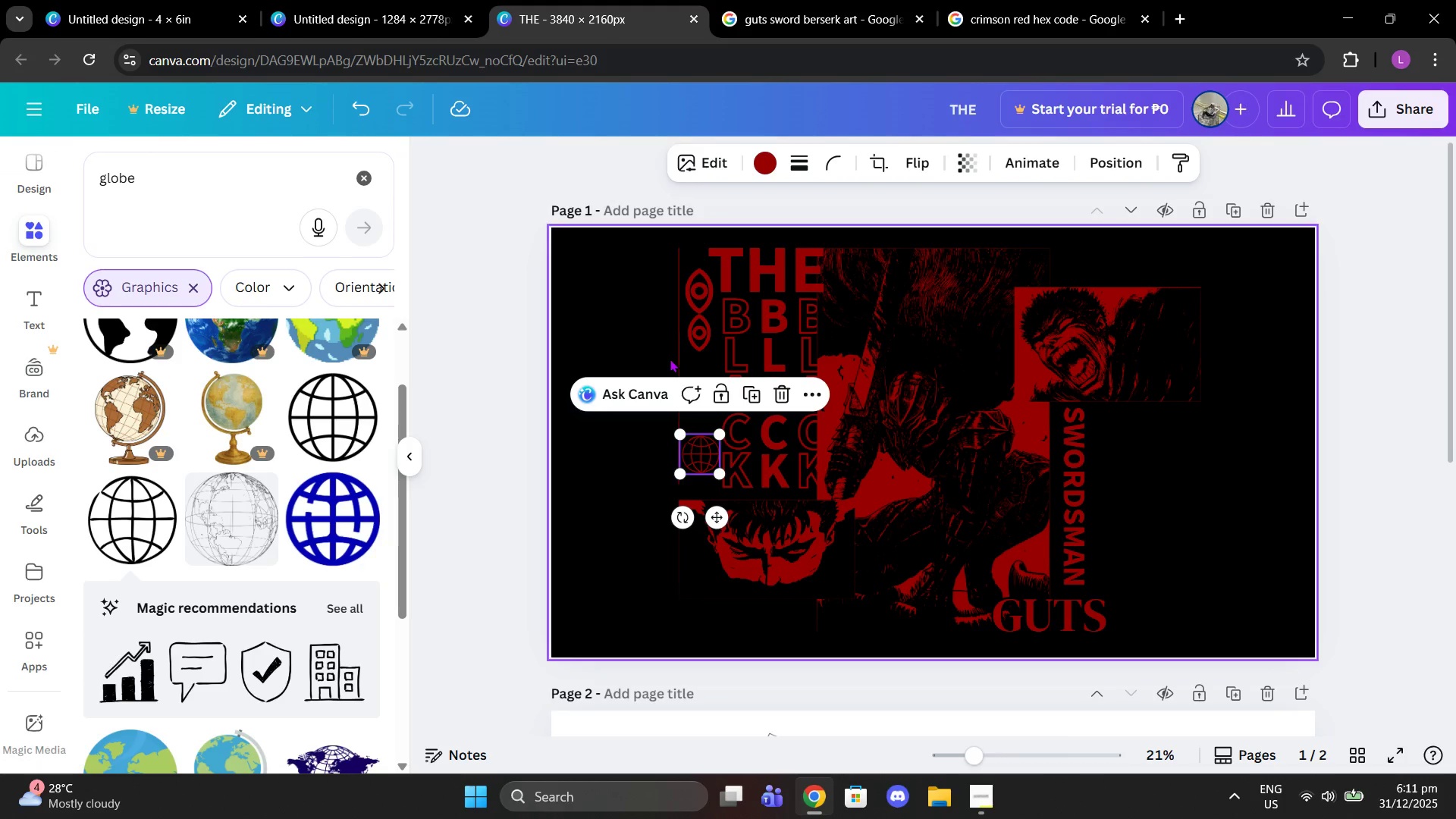 
left_click([679, 366])
 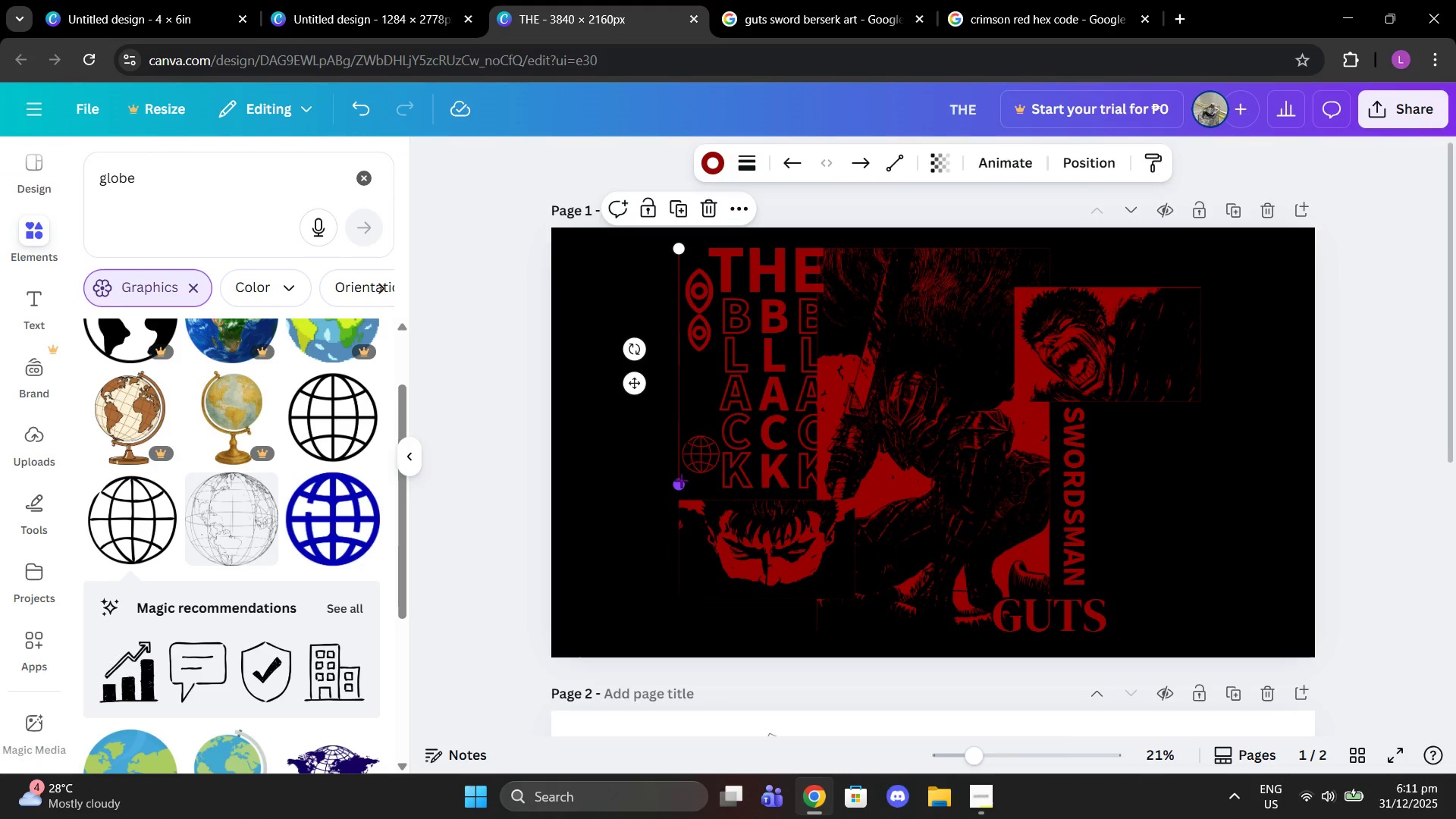 
left_click_drag(start_coordinate=[679, 481], to_coordinate=[679, 487])
 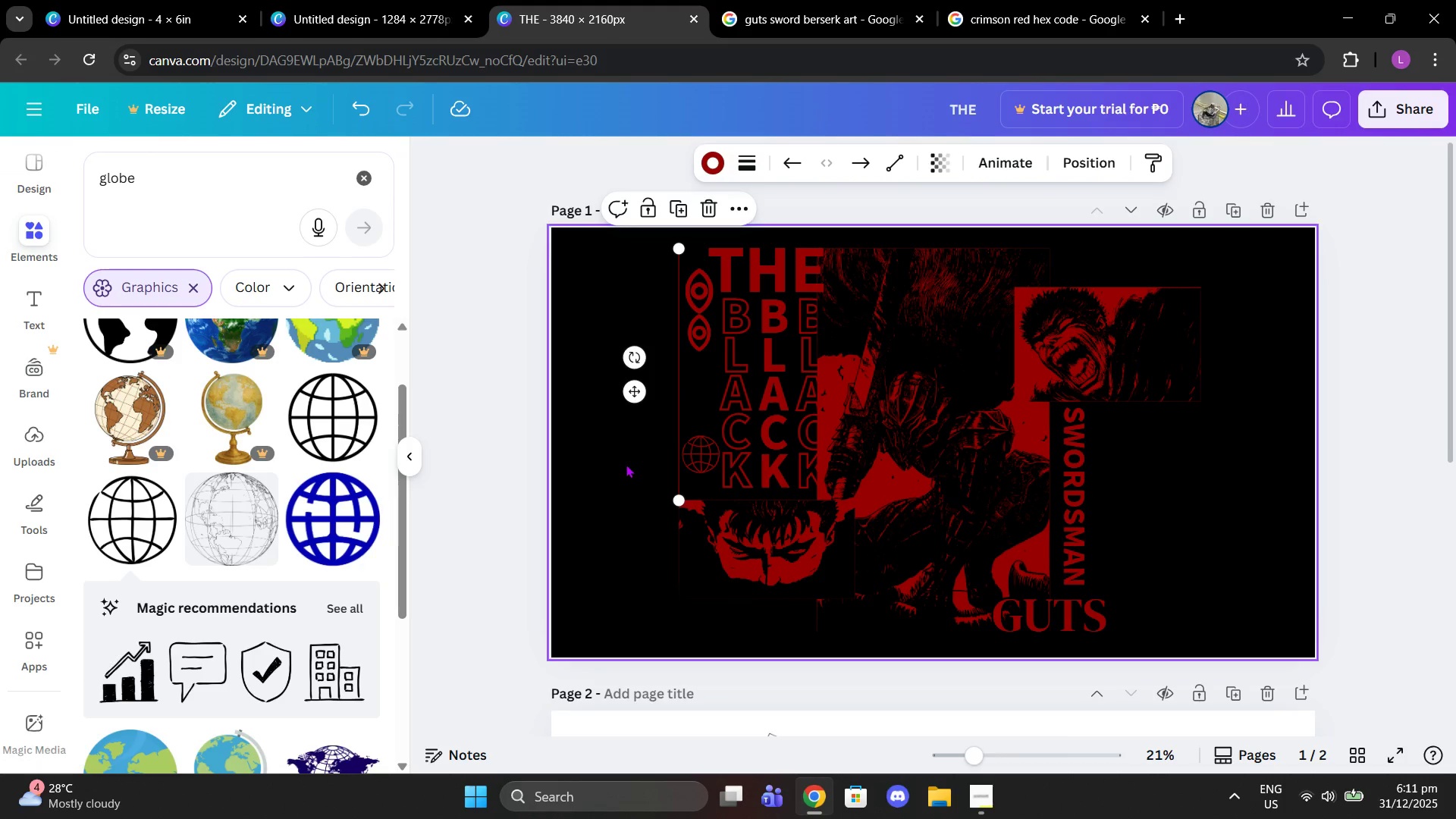 
left_click([626, 464])
 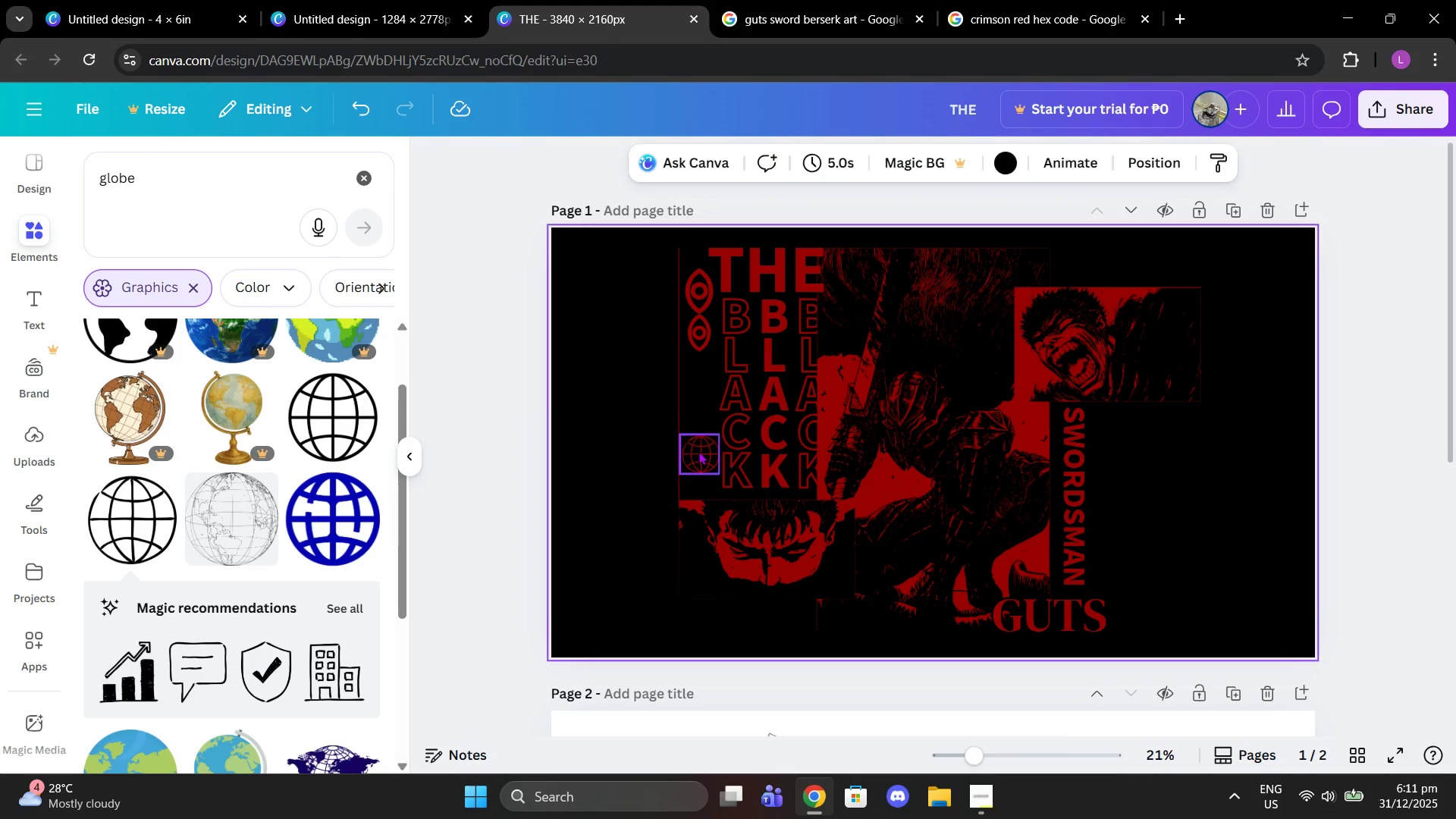 
left_click_drag(start_coordinate=[700, 452], to_coordinate=[700, 475])
 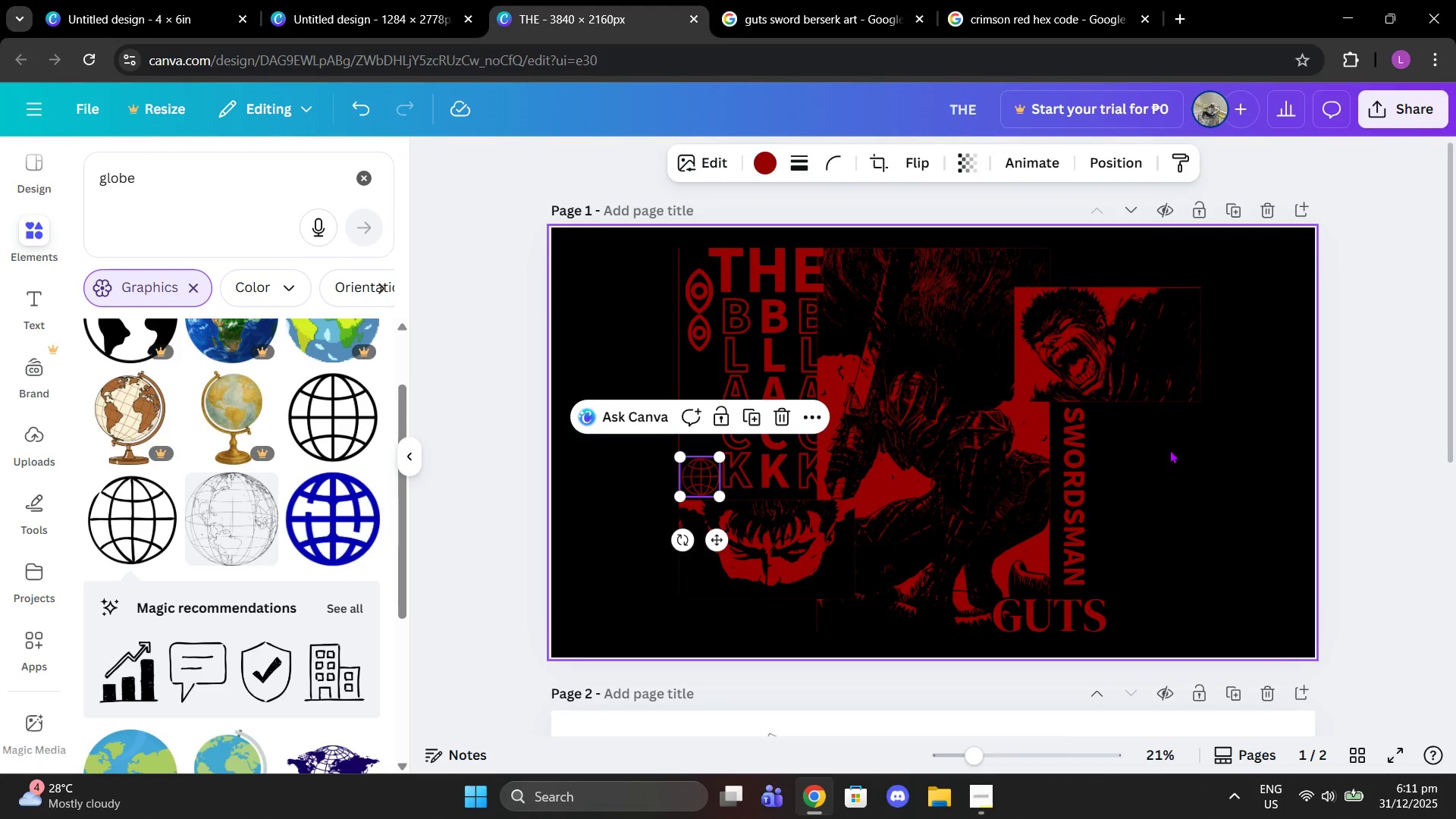 
left_click([1169, 450])
 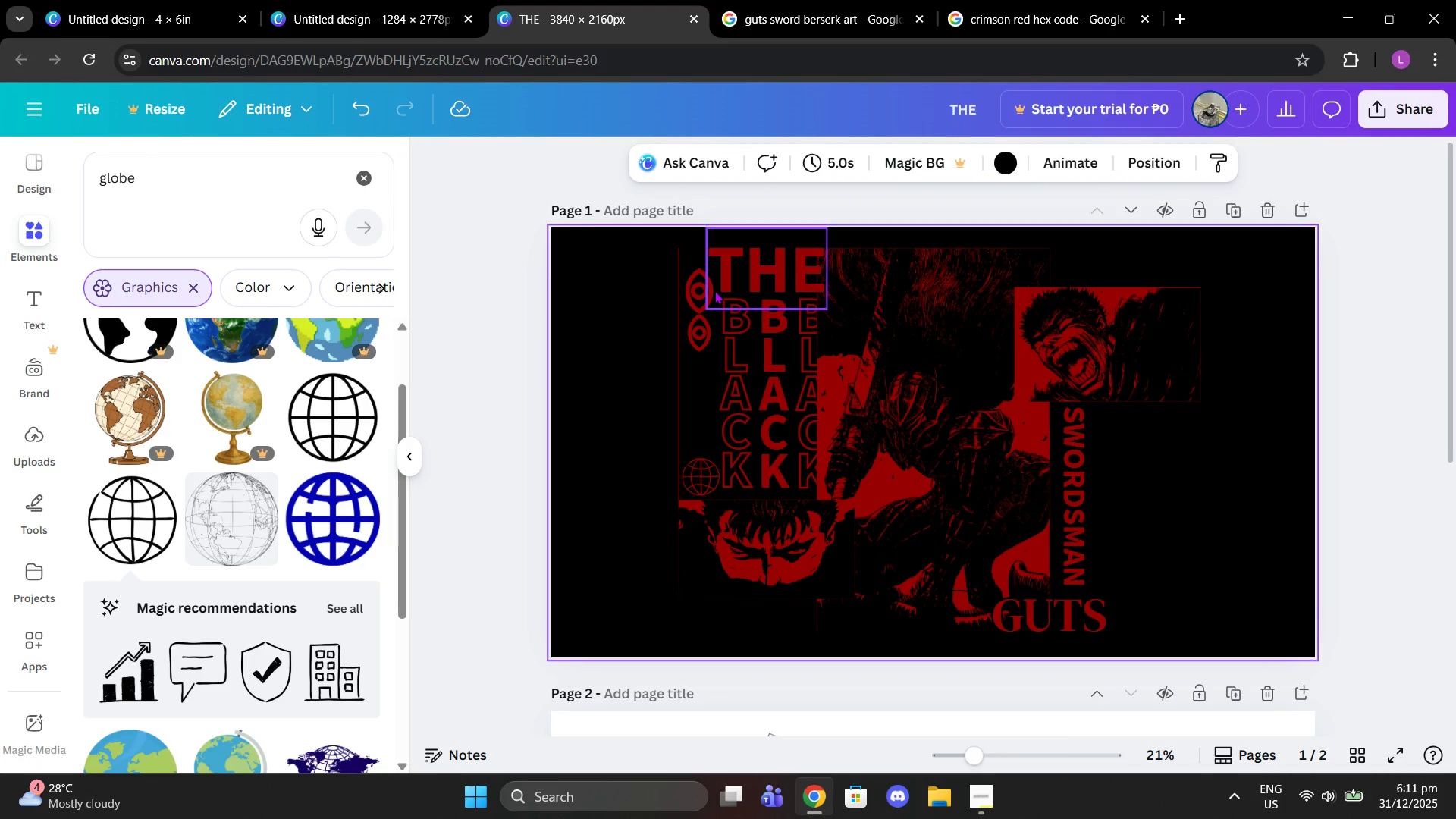 
left_click_drag(start_coordinate=[691, 284], to_coordinate=[691, 280])
 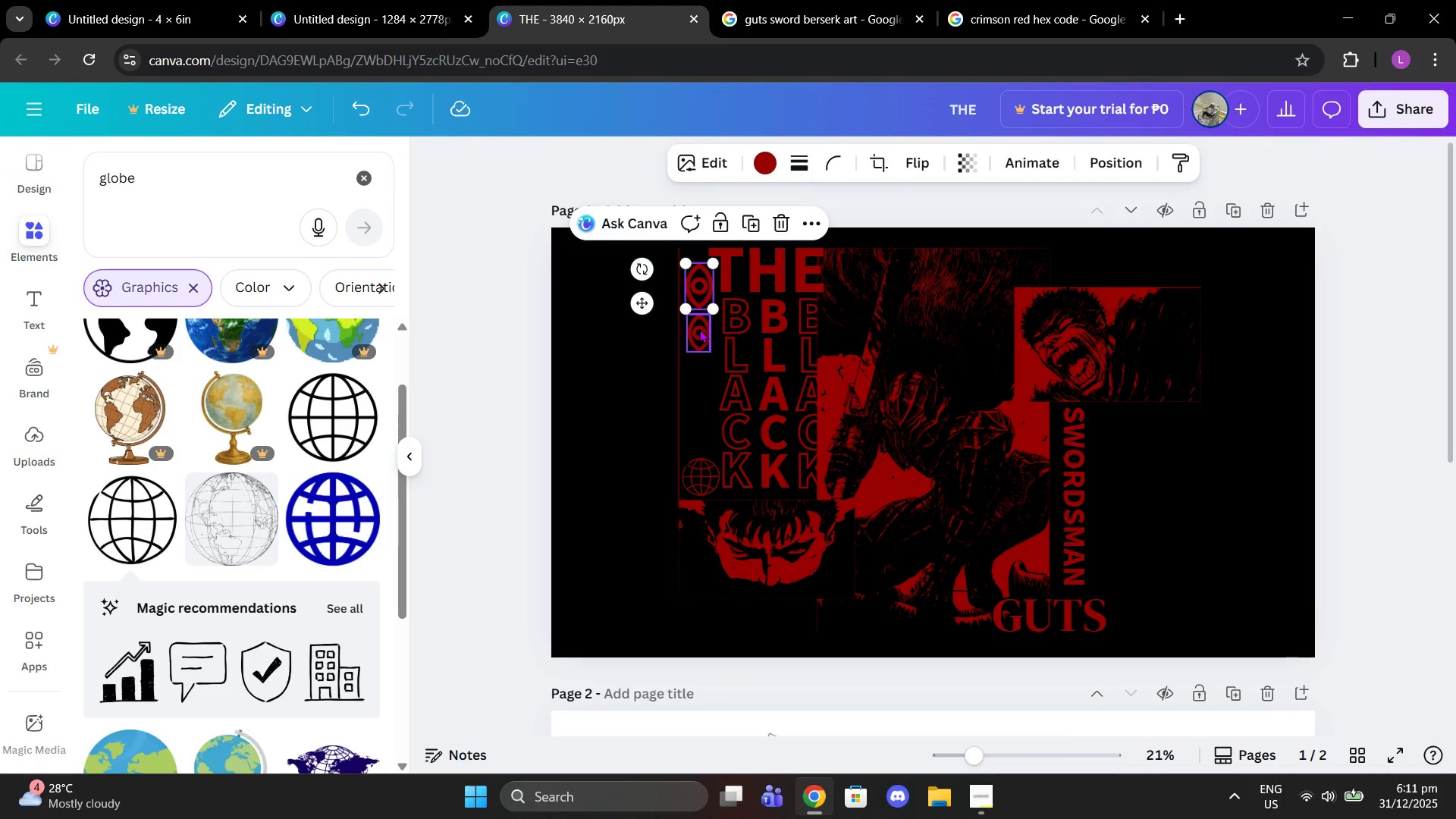 
left_click_drag(start_coordinate=[699, 329], to_coordinate=[699, 336])
 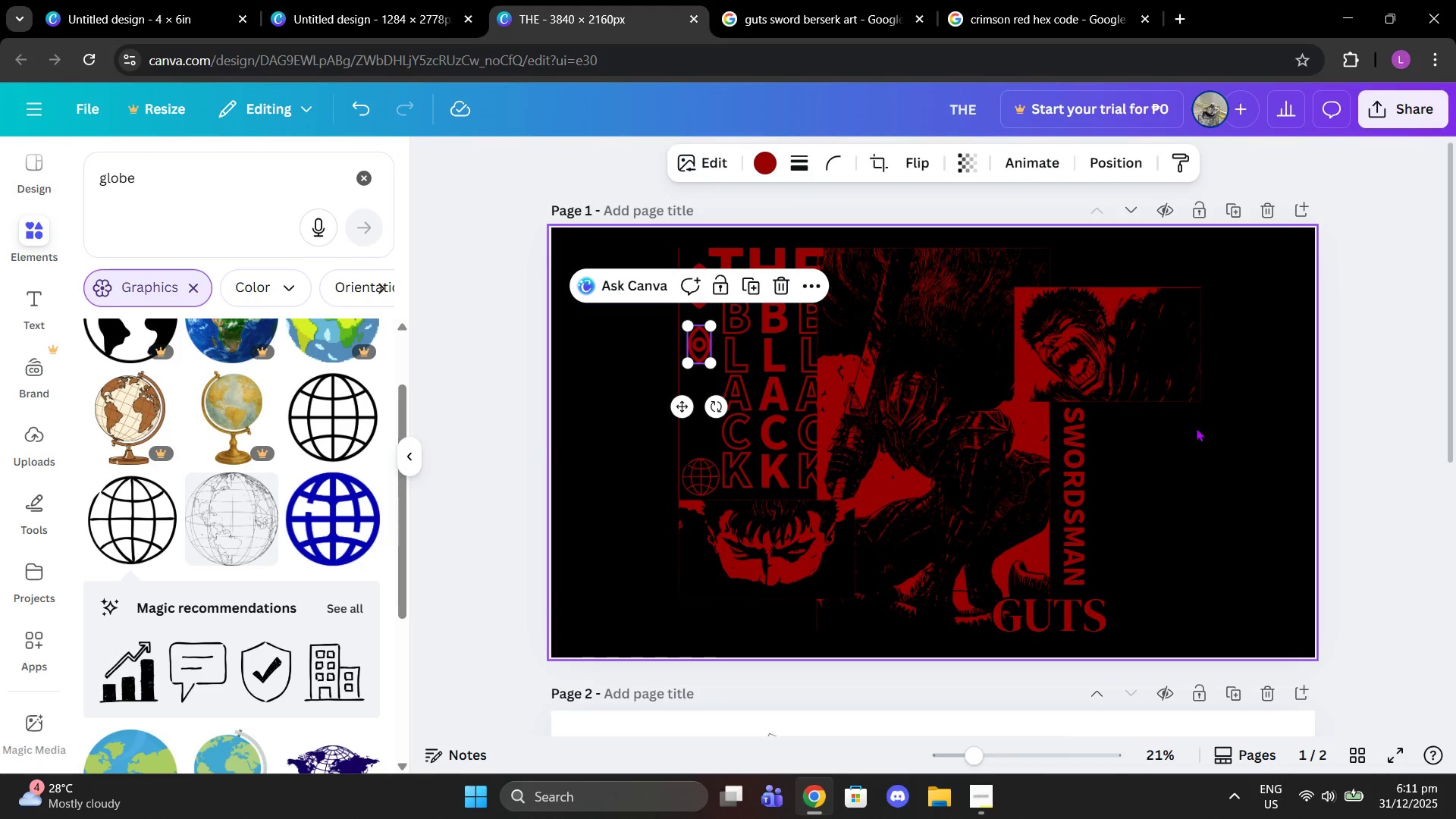 
left_click([1199, 428])
 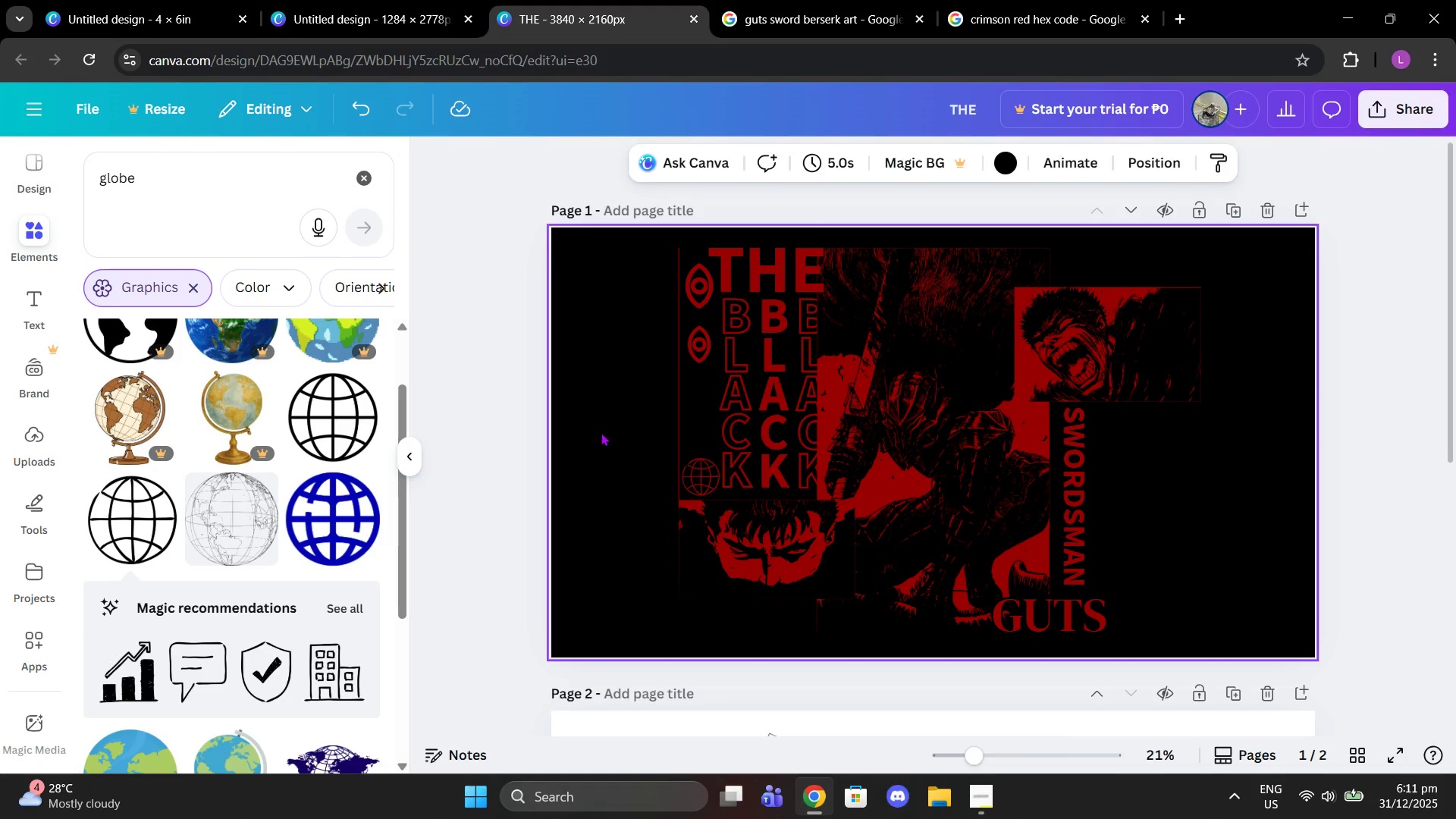 
left_click([686, 484])
 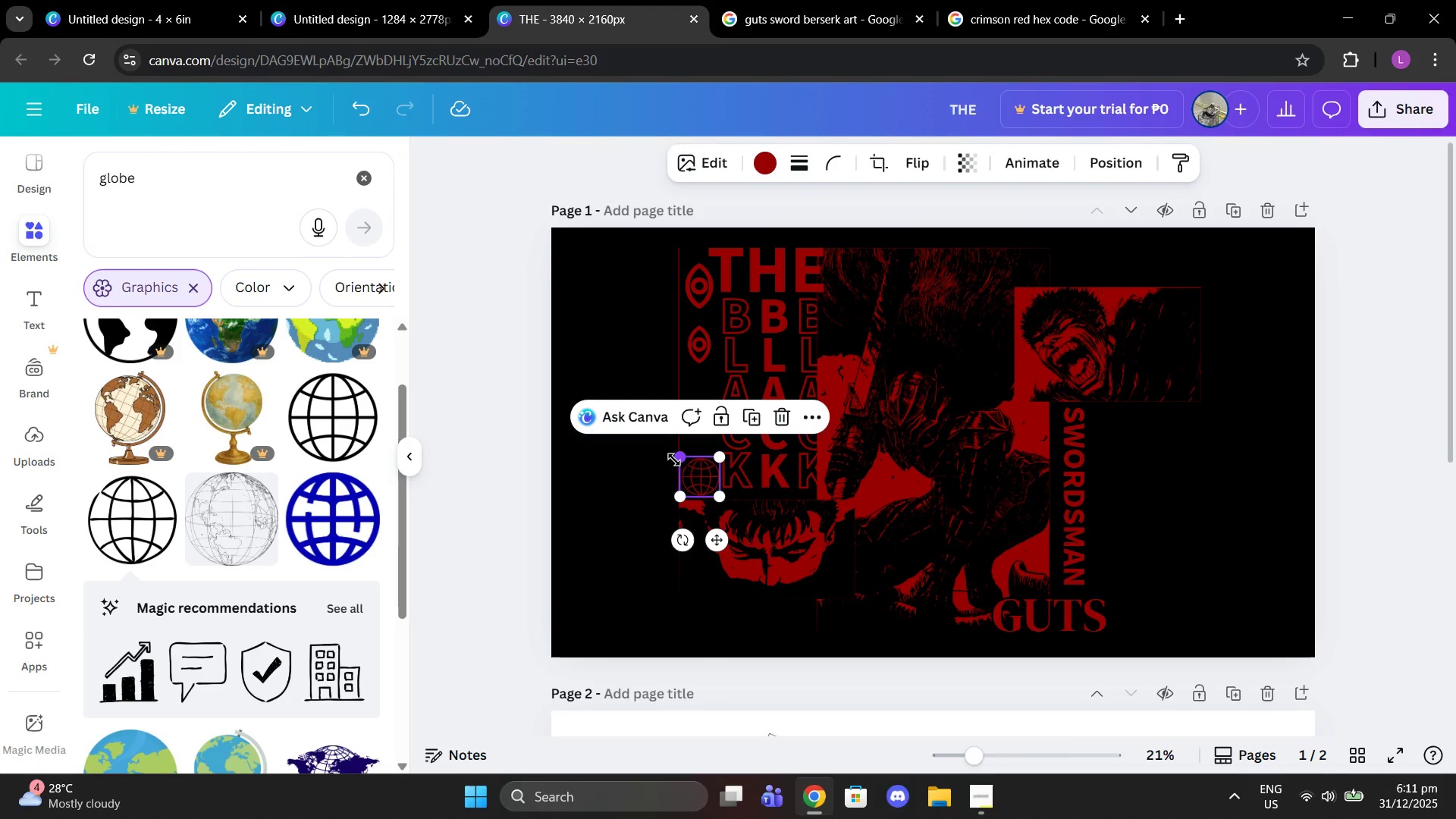 
left_click_drag(start_coordinate=[674, 460], to_coordinate=[686, 464])
 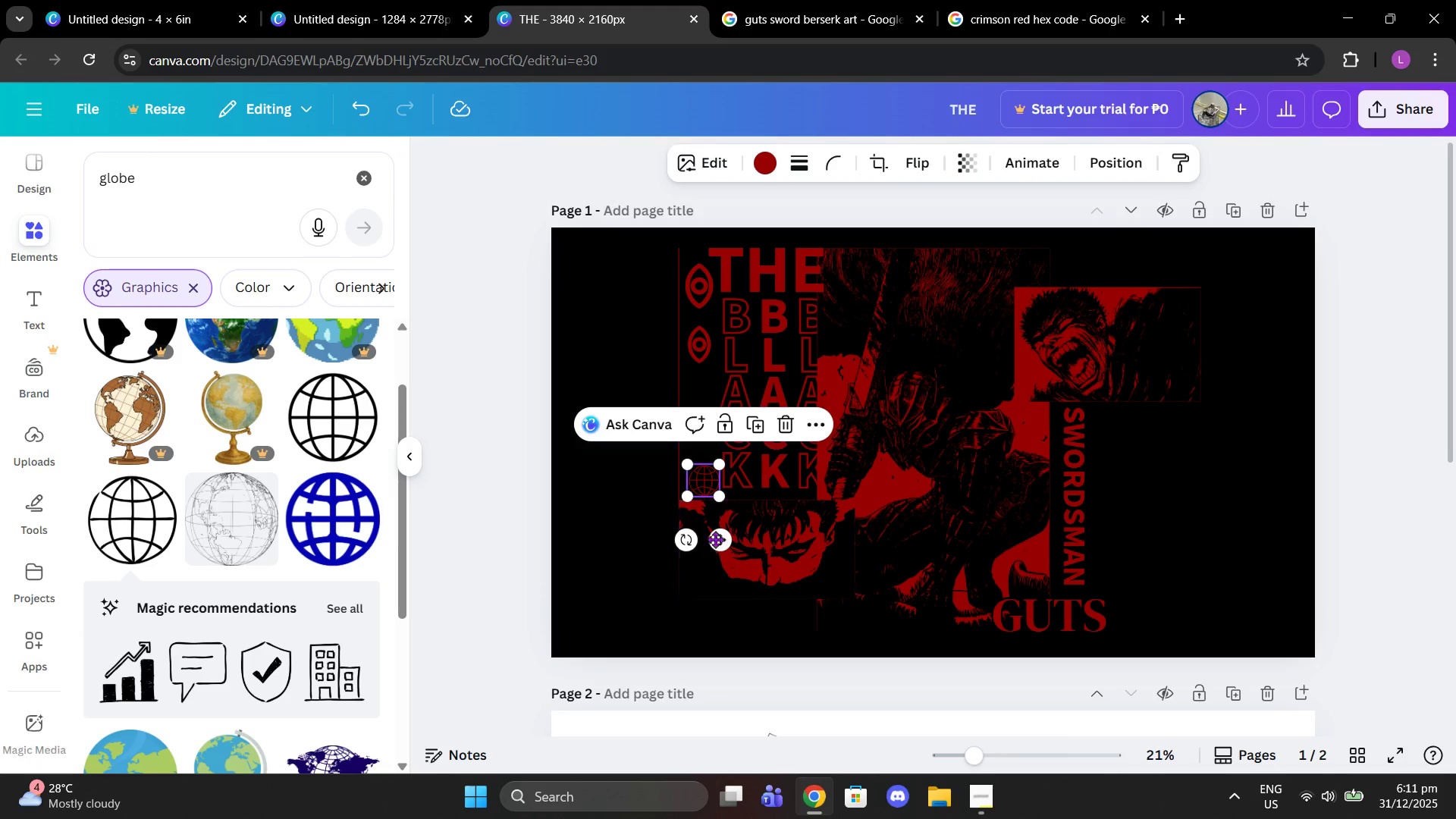 
left_click_drag(start_coordinate=[717, 541], to_coordinate=[714, 535])
 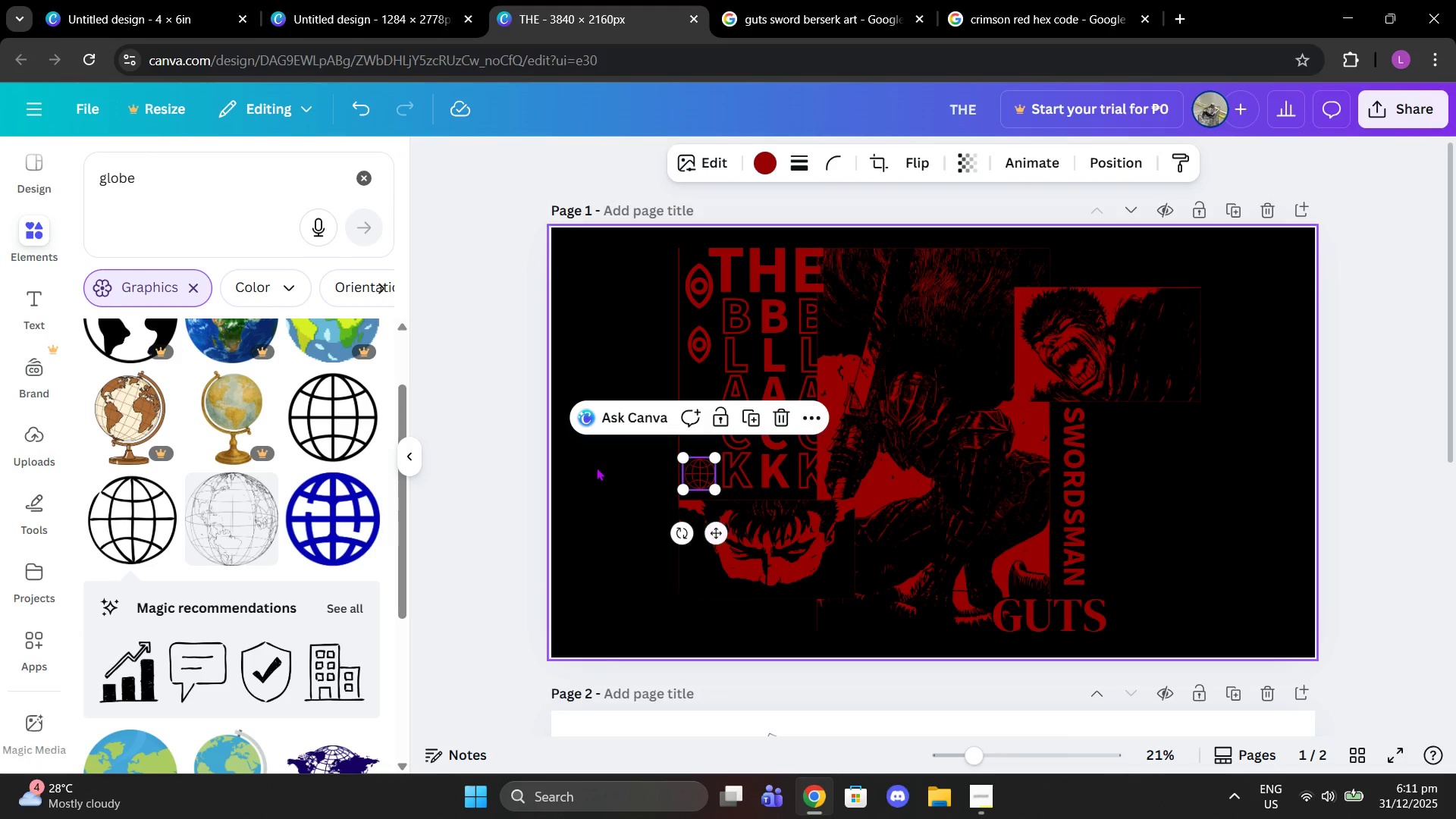 
left_click([596, 467])
 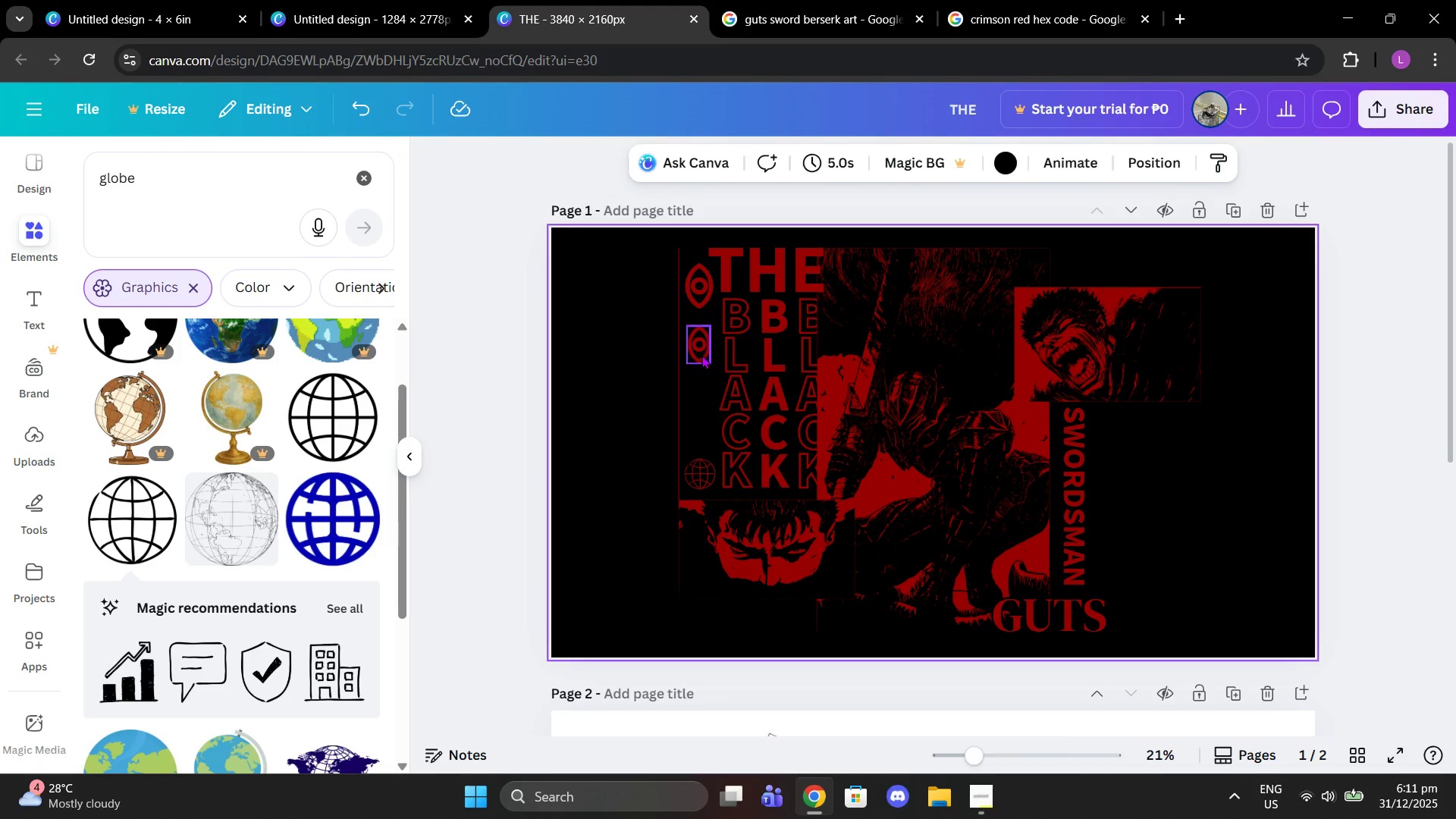 
left_click_drag(start_coordinate=[703, 354], to_coordinate=[703, 344])
 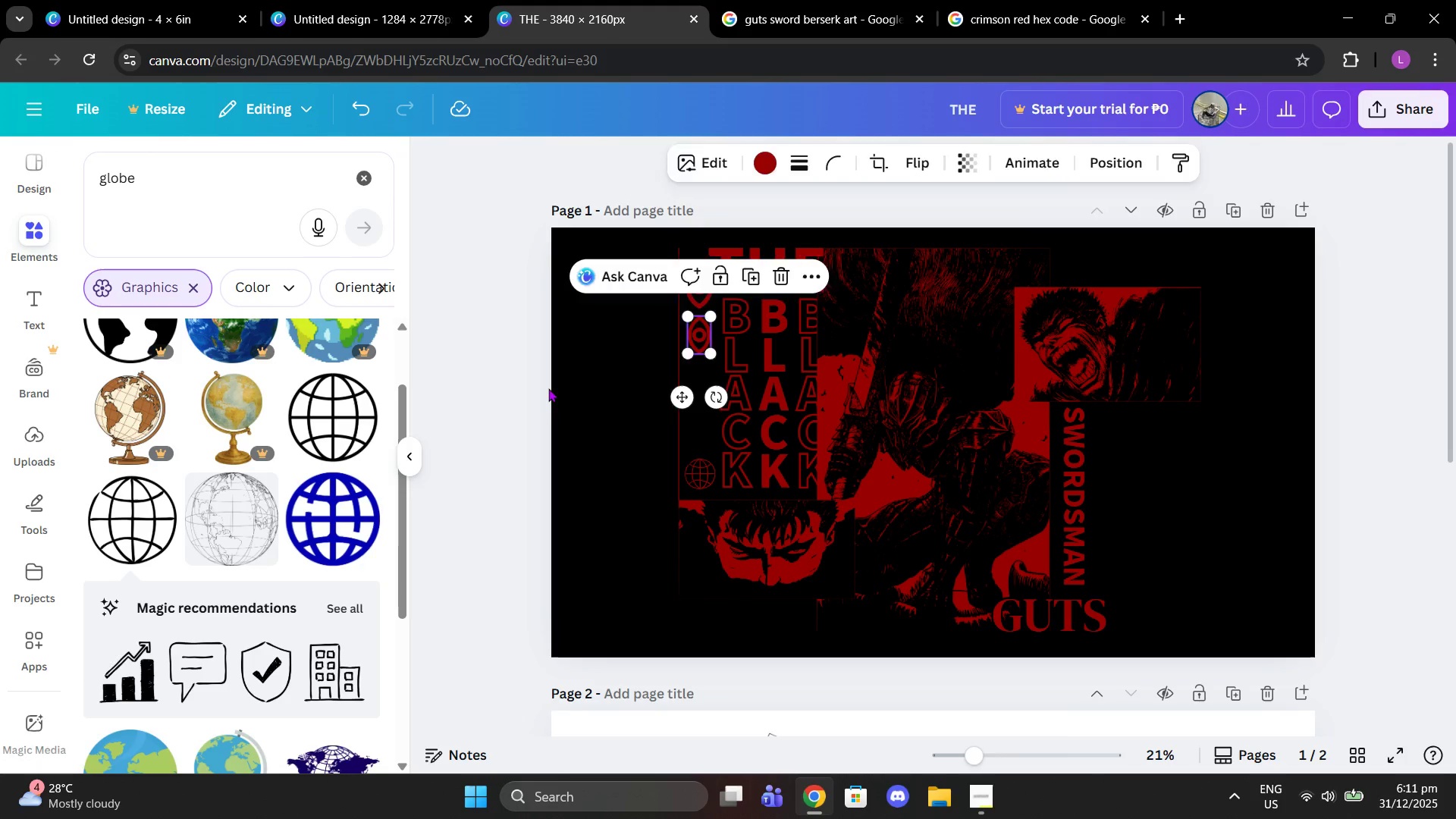 
left_click([548, 388])
 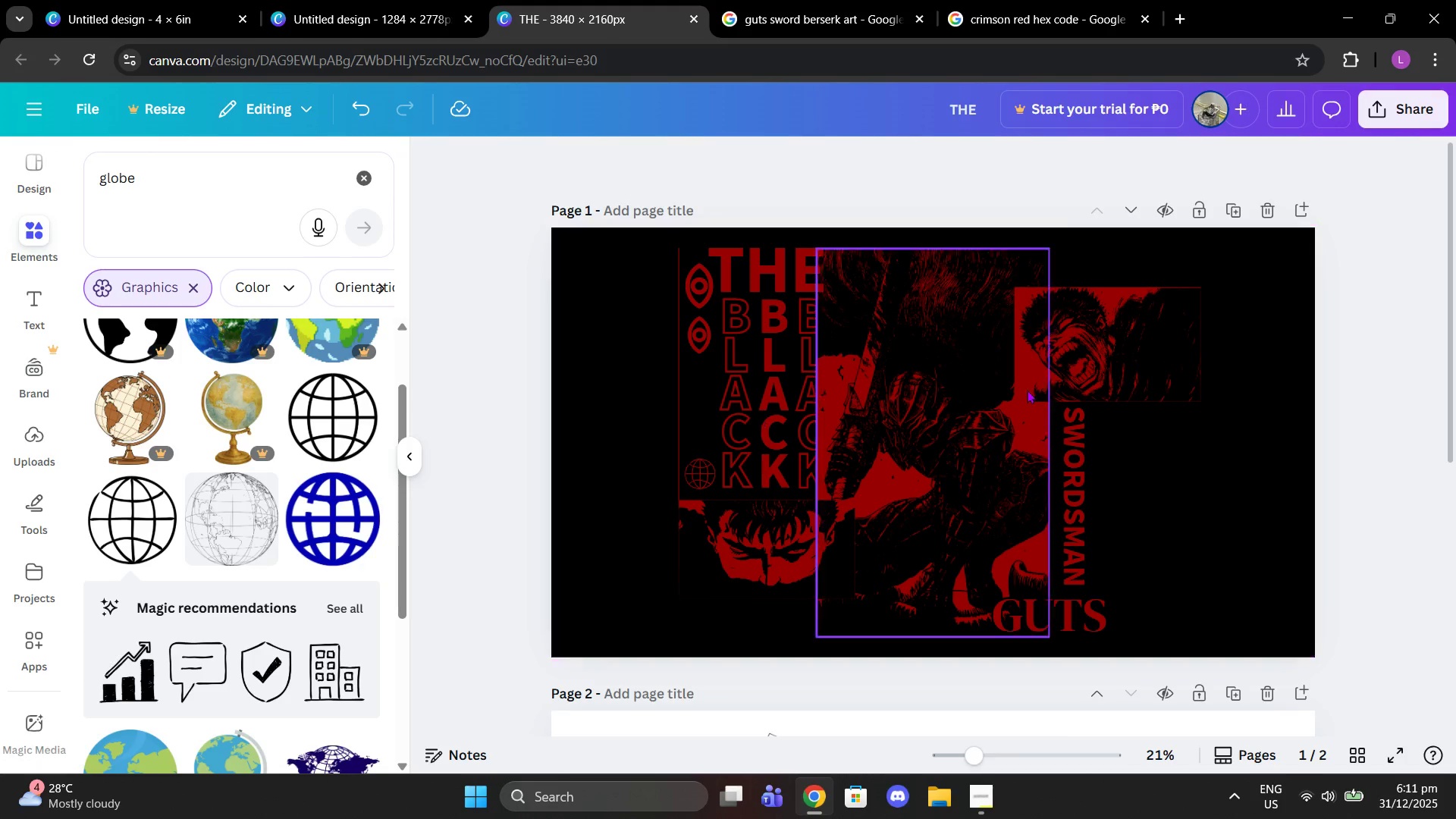 
scroll: coordinate [844, 529], scroll_direction: down, amount: 12.0
 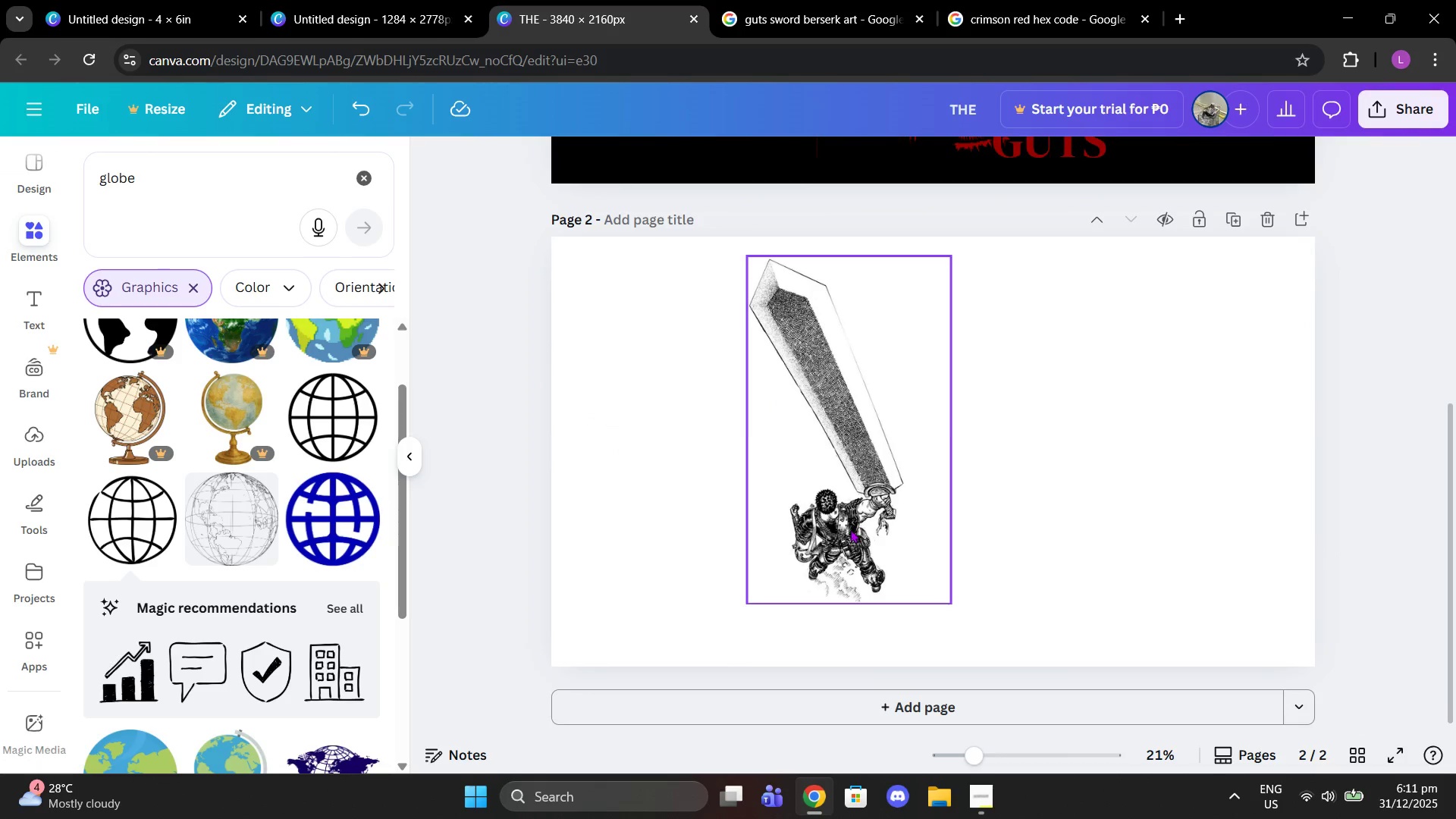 
left_click([850, 529])
 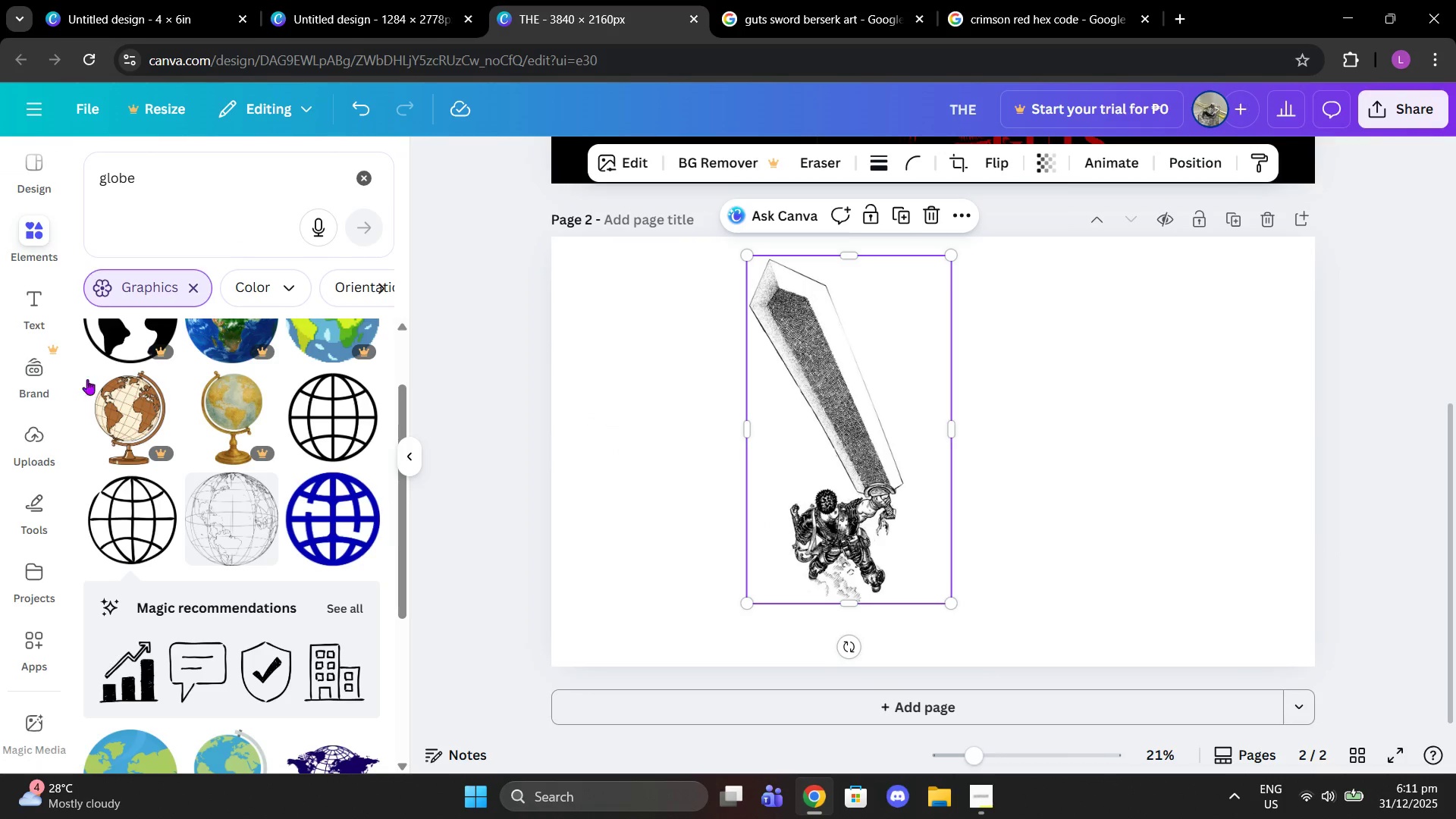 
double_click([20, 656])
 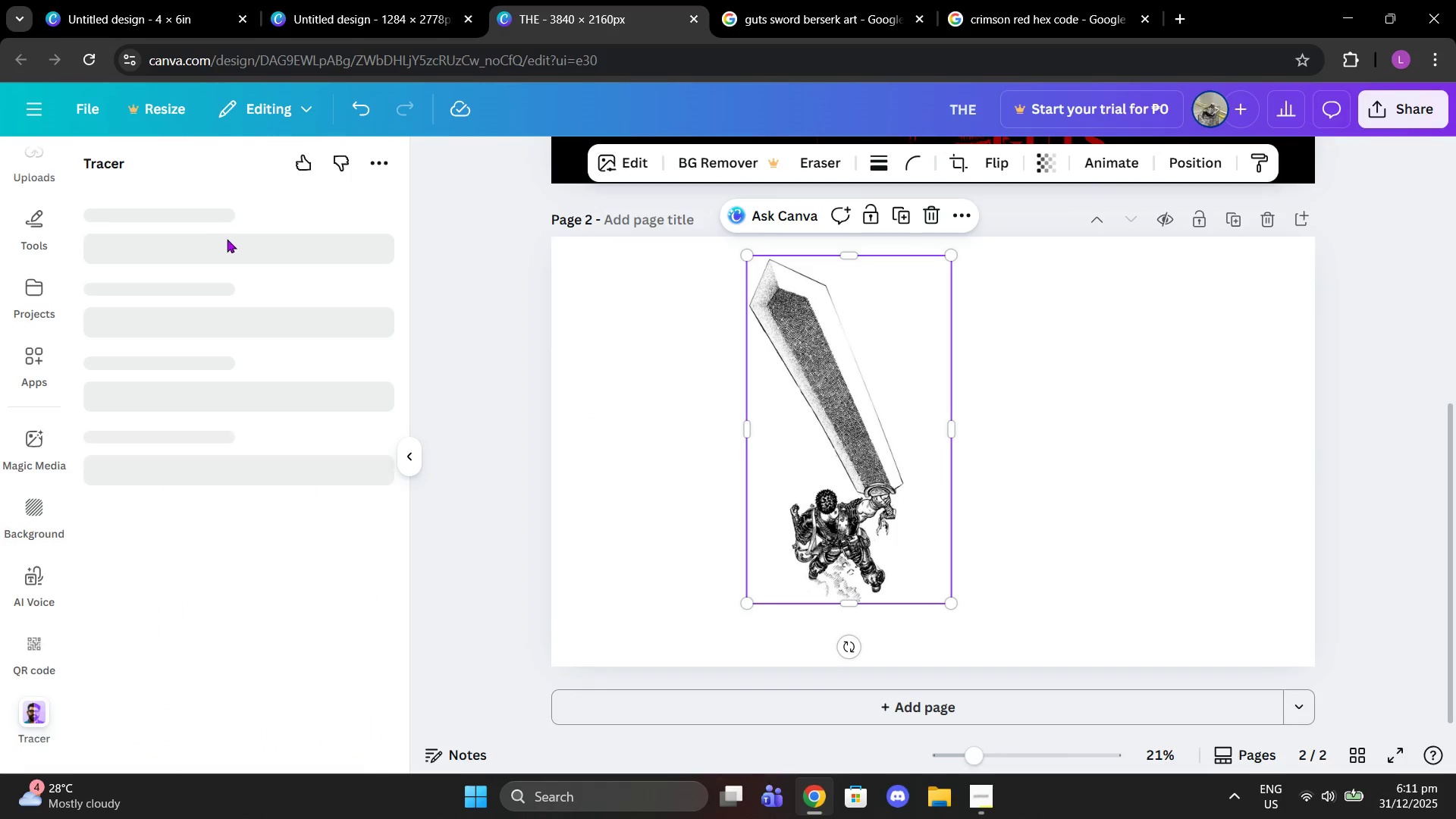 
left_click([208, 277])
 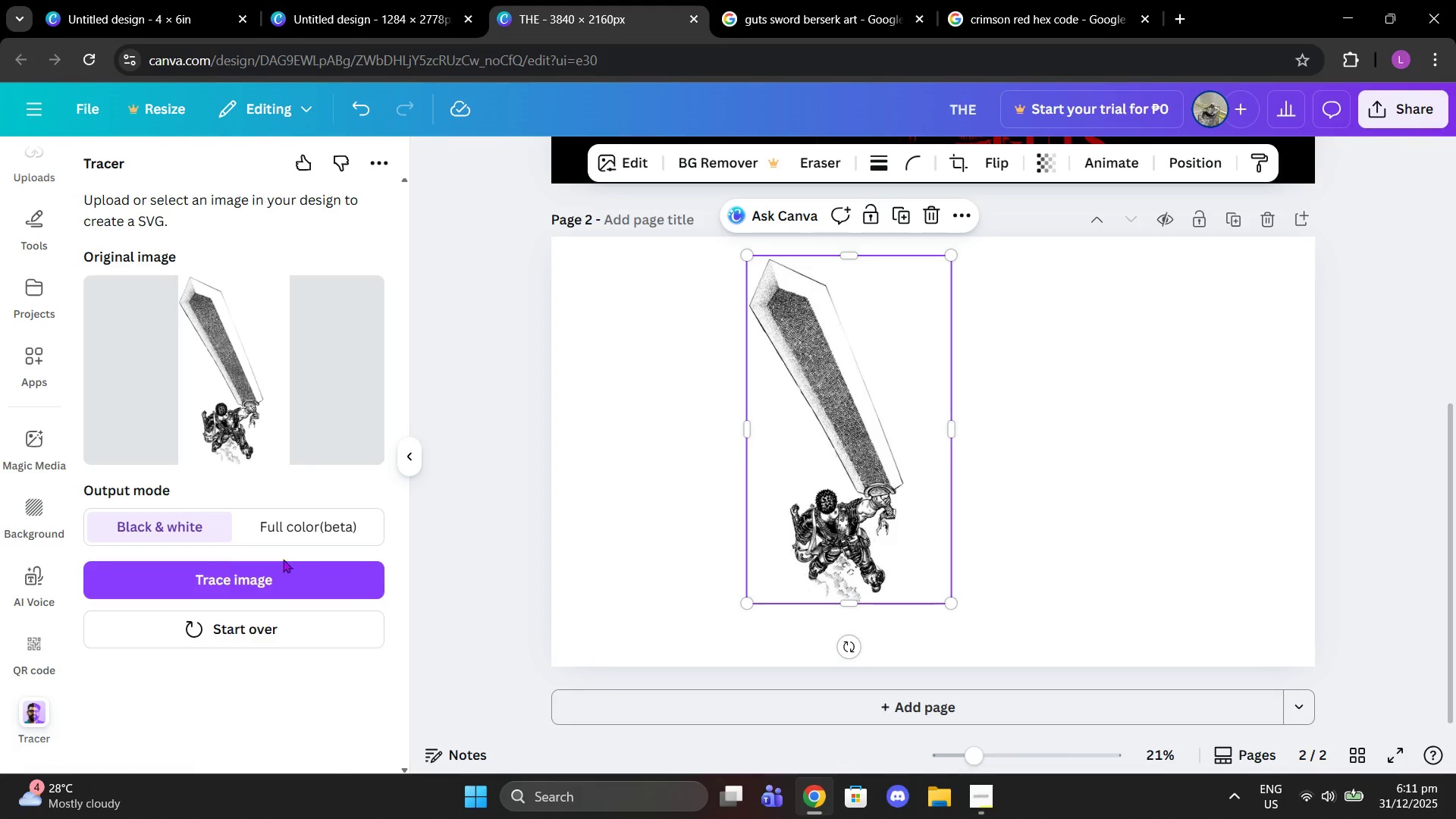 
left_click([252, 580])
 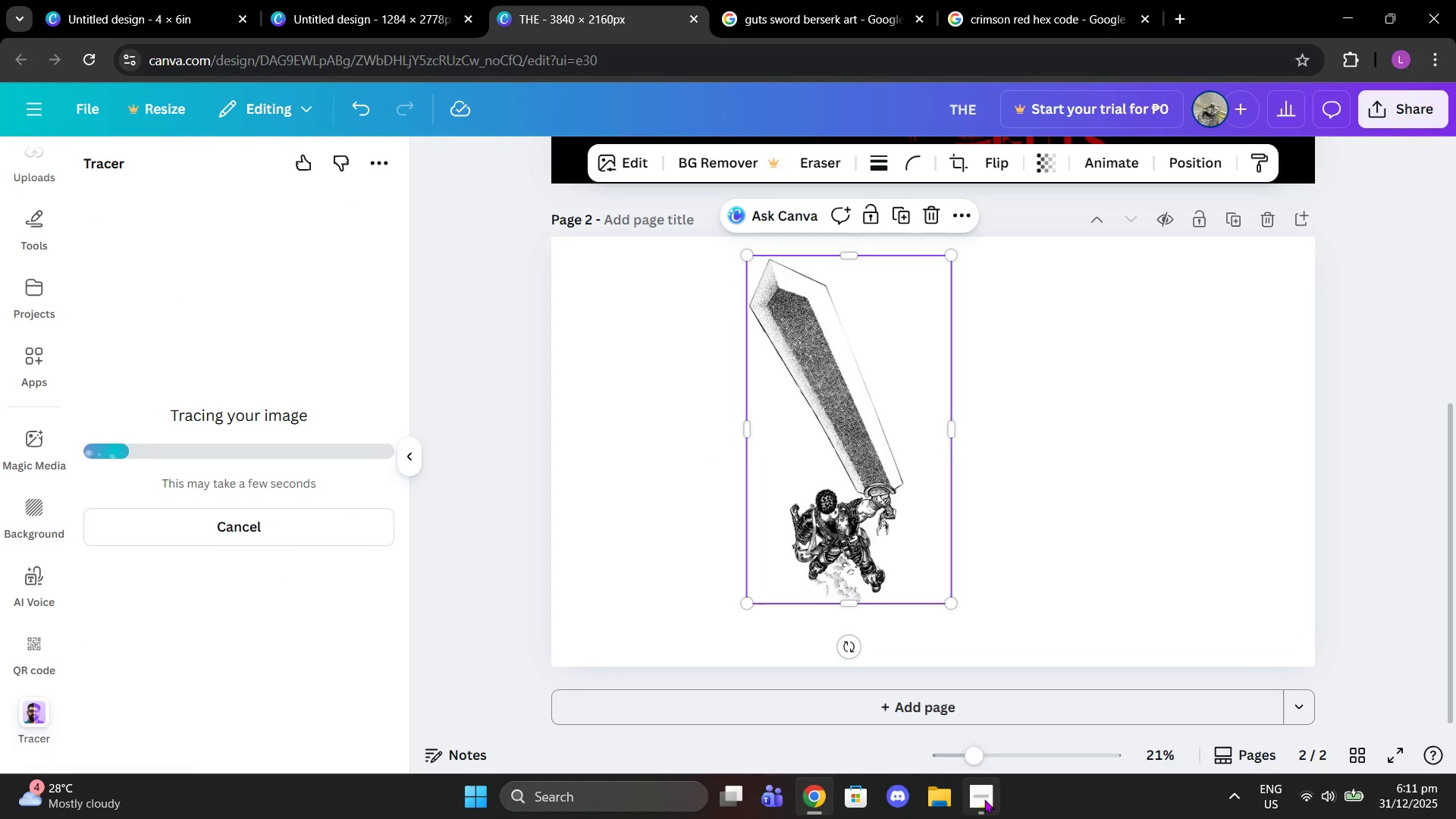 
left_click([986, 802])
 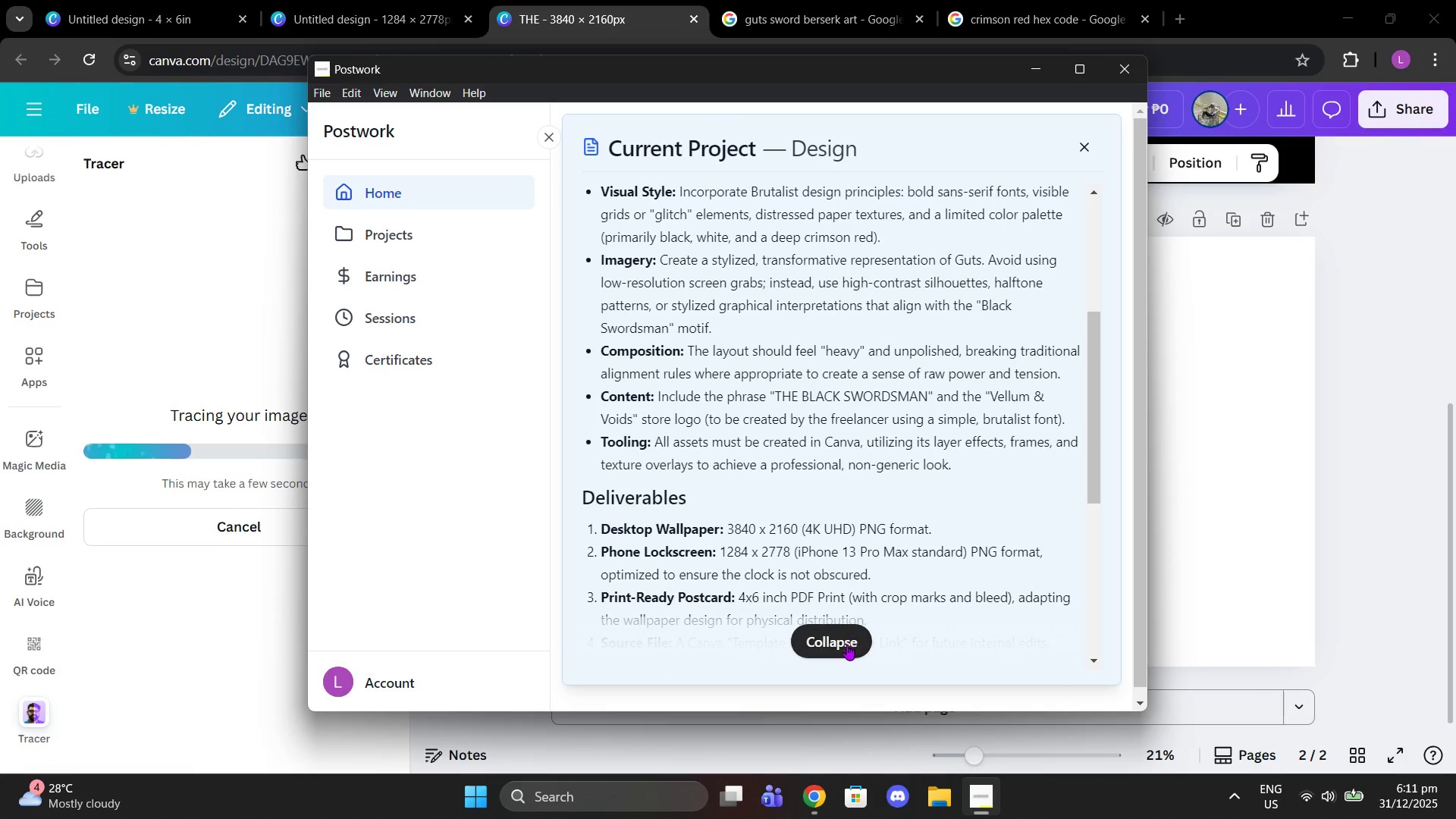 
left_click([847, 645])